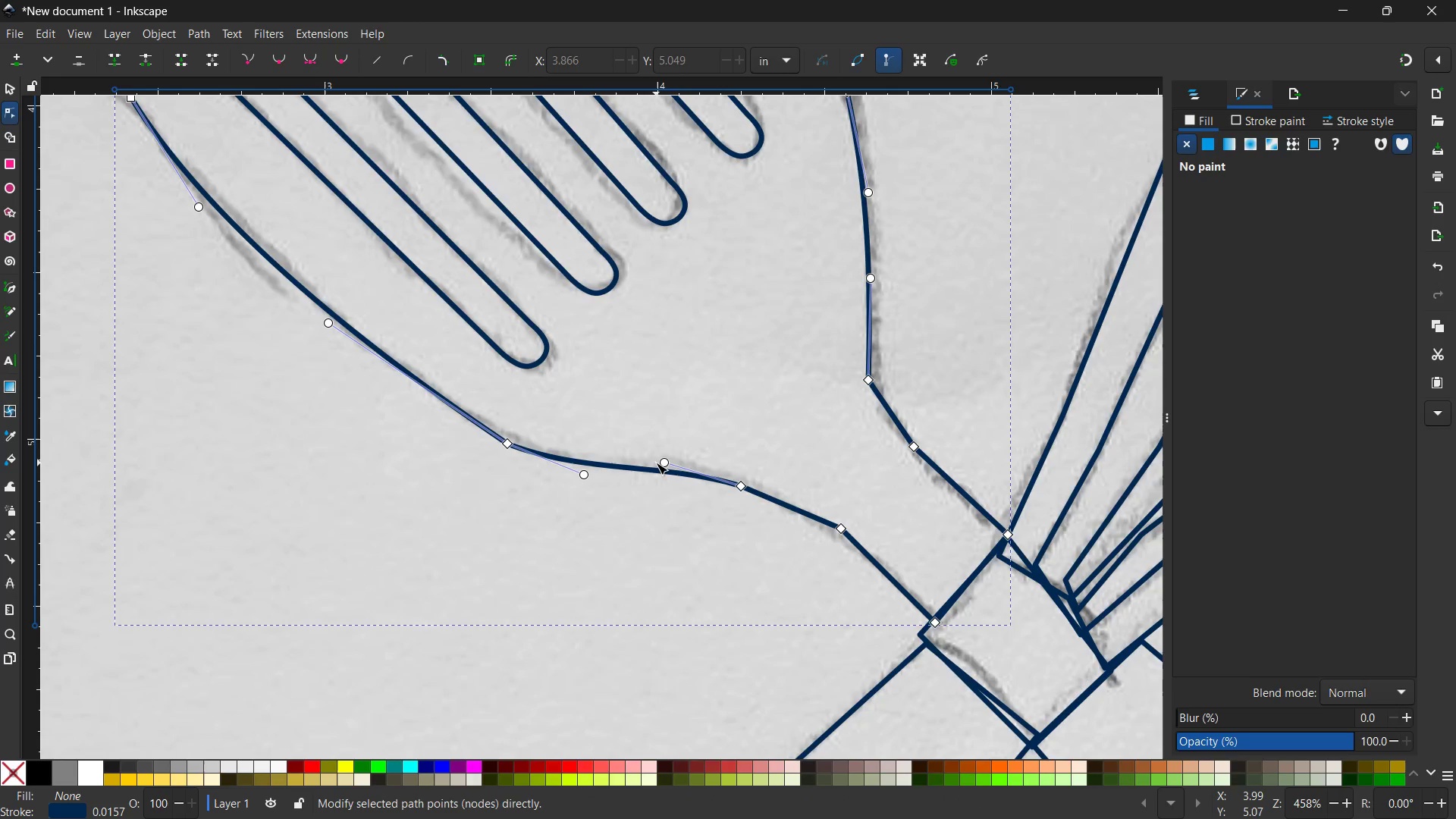 
left_click_drag(start_coordinate=[661, 462], to_coordinate=[657, 475])
 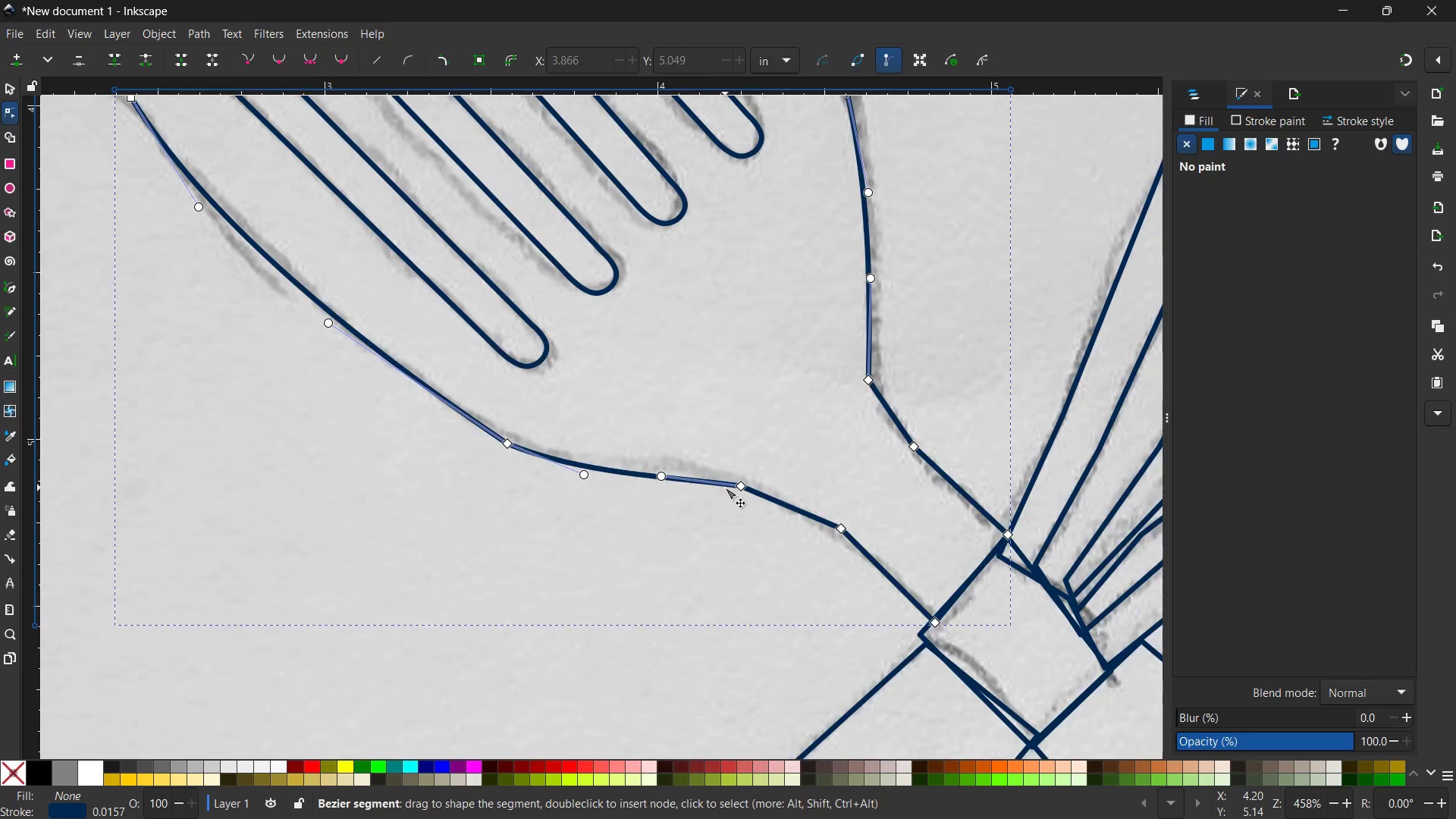 
scroll: coordinate [725, 488], scroll_direction: up, amount: 2.0
 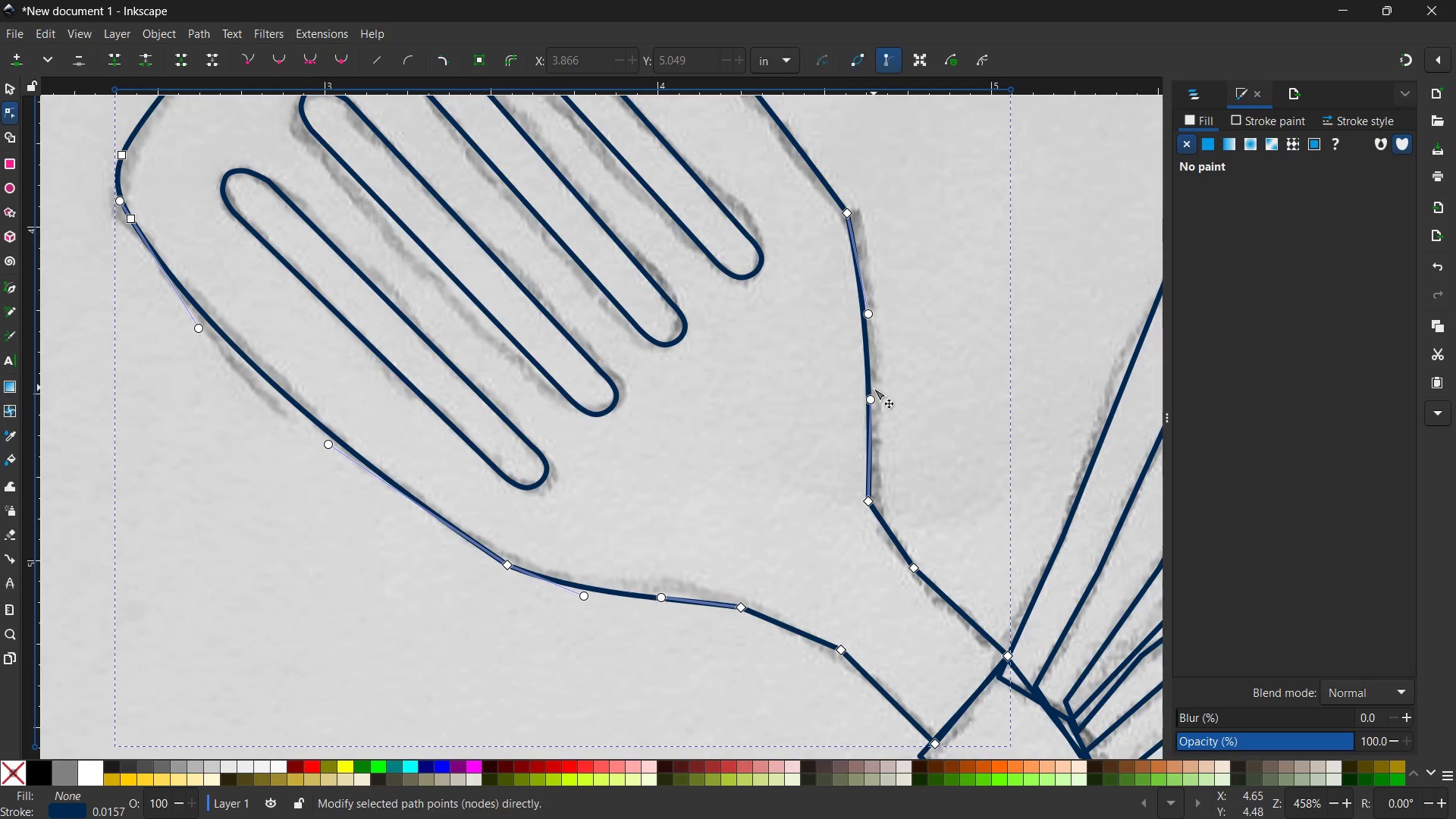 
left_click_drag(start_coordinate=[870, 396], to_coordinate=[877, 394])
 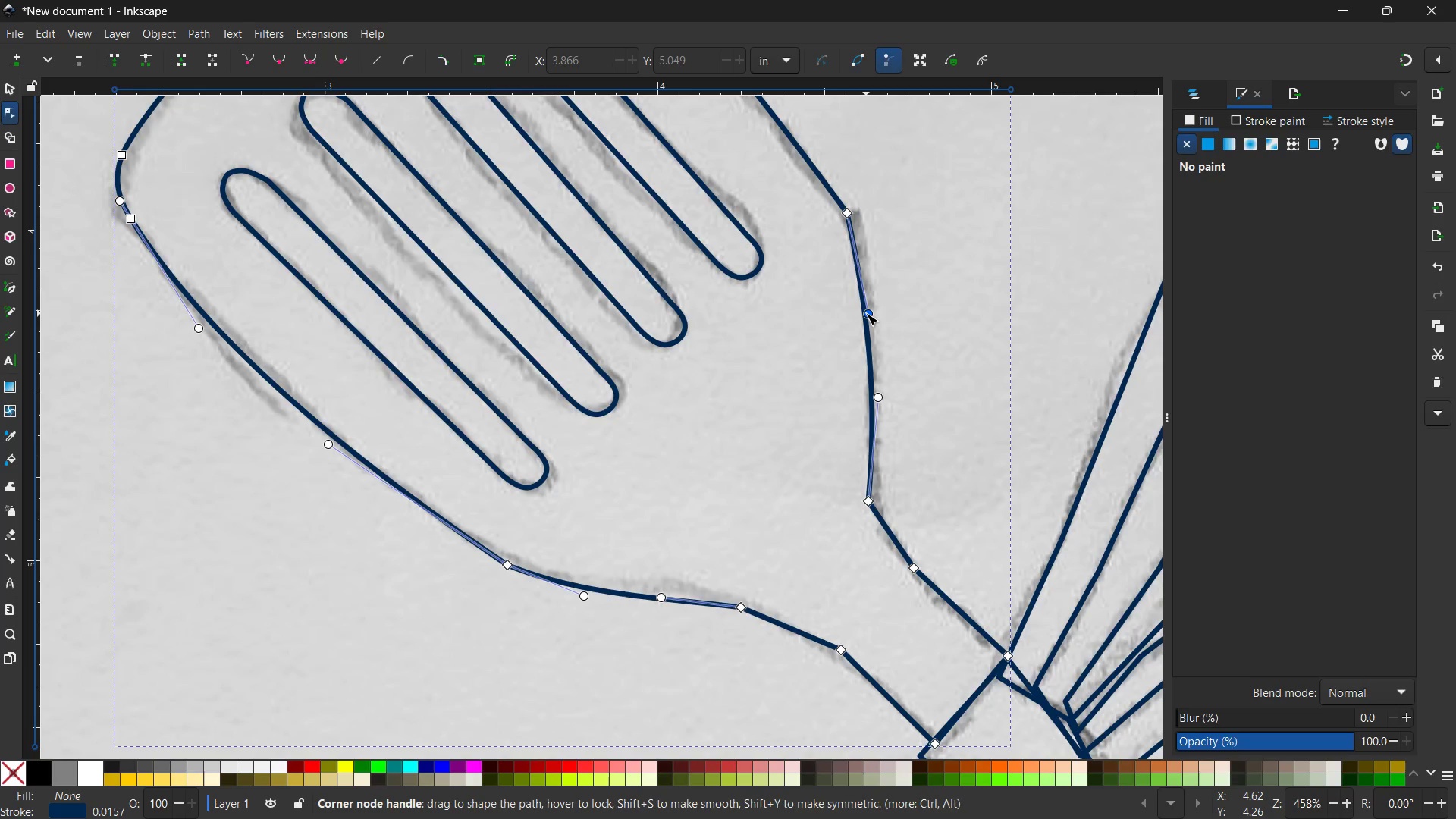 
left_click_drag(start_coordinate=[866, 313], to_coordinate=[872, 312])
 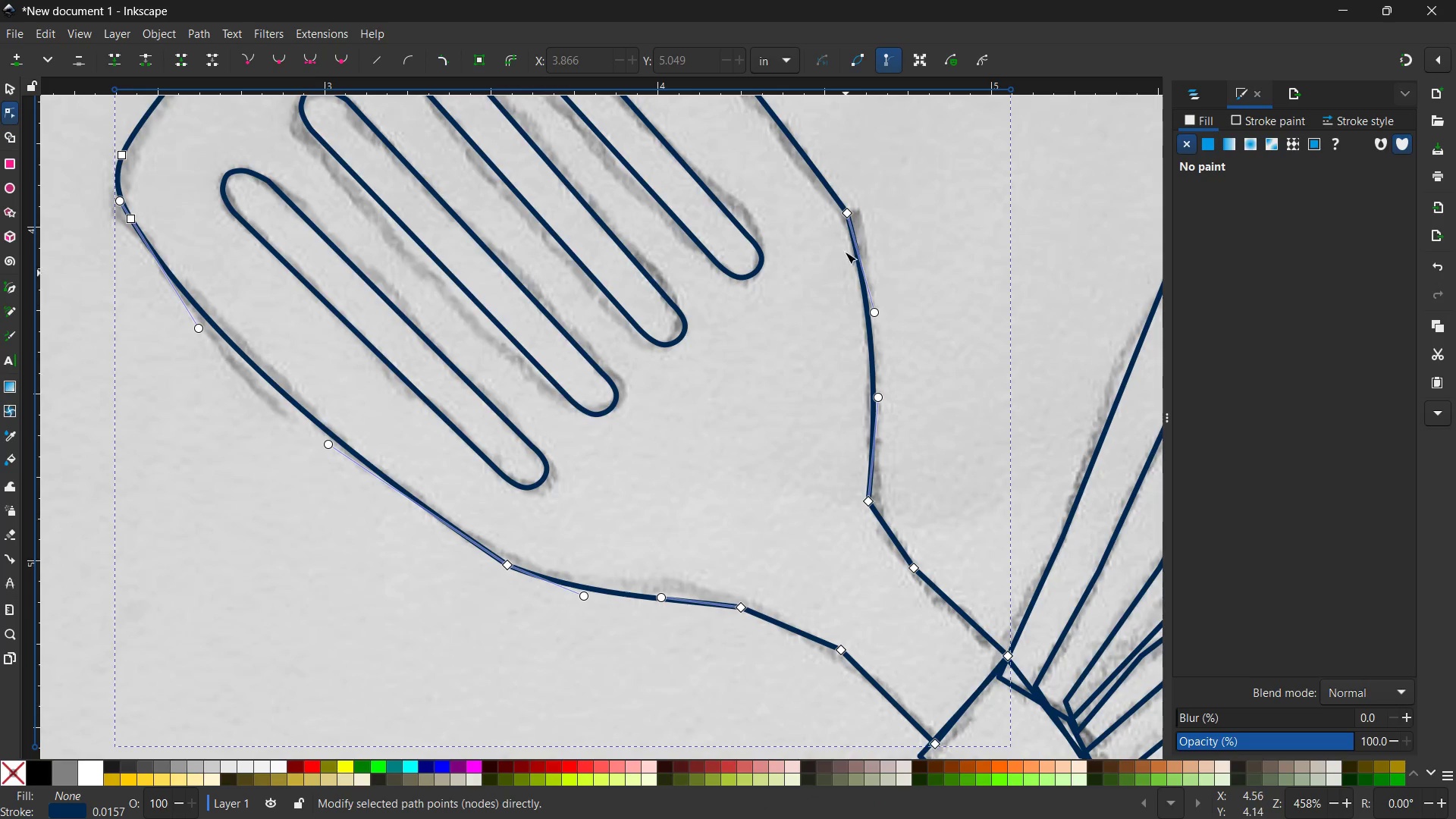 
scroll: coordinate [883, 444], scroll_direction: down, amount: 2.0
 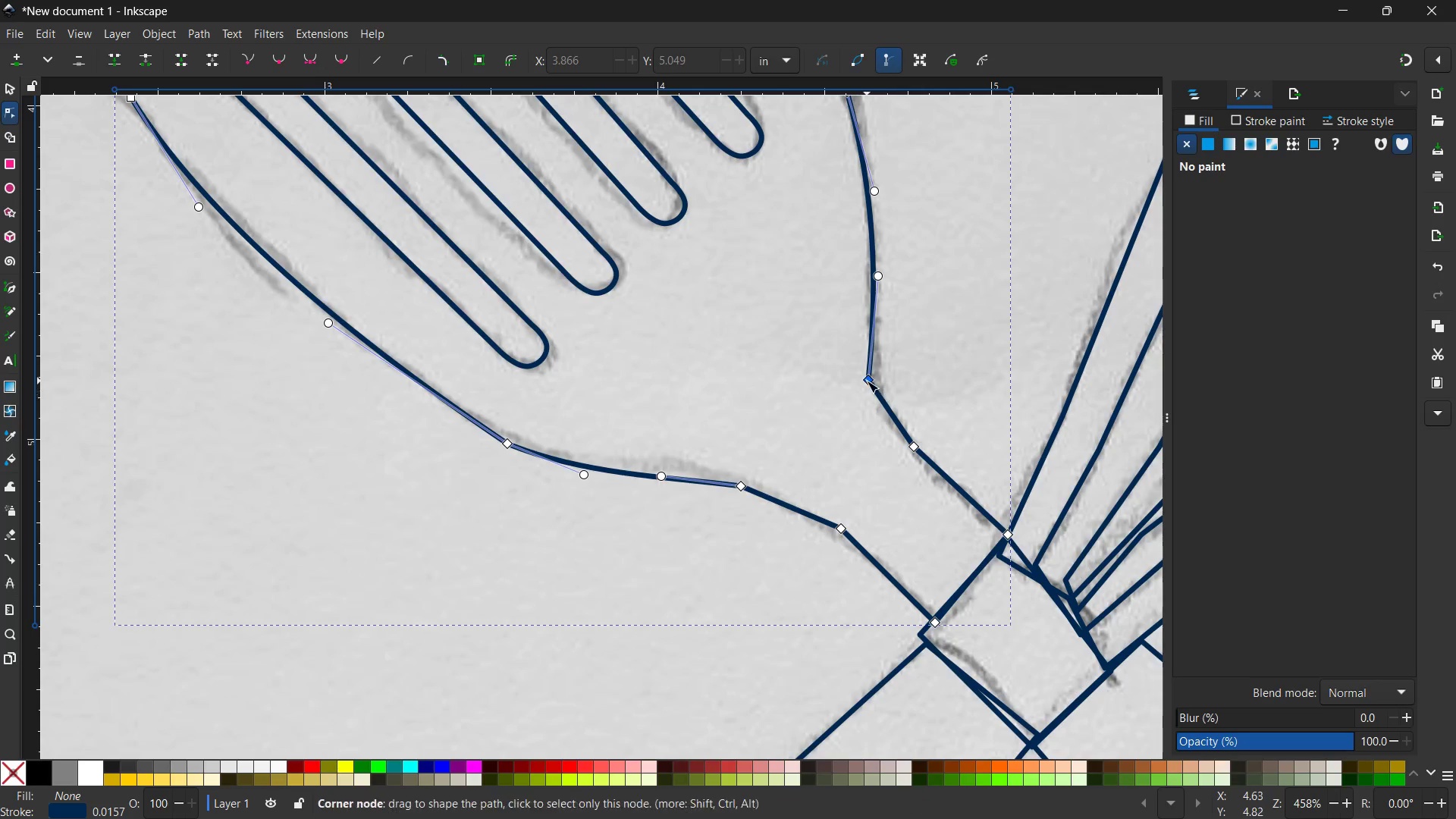 
left_click([867, 381])
 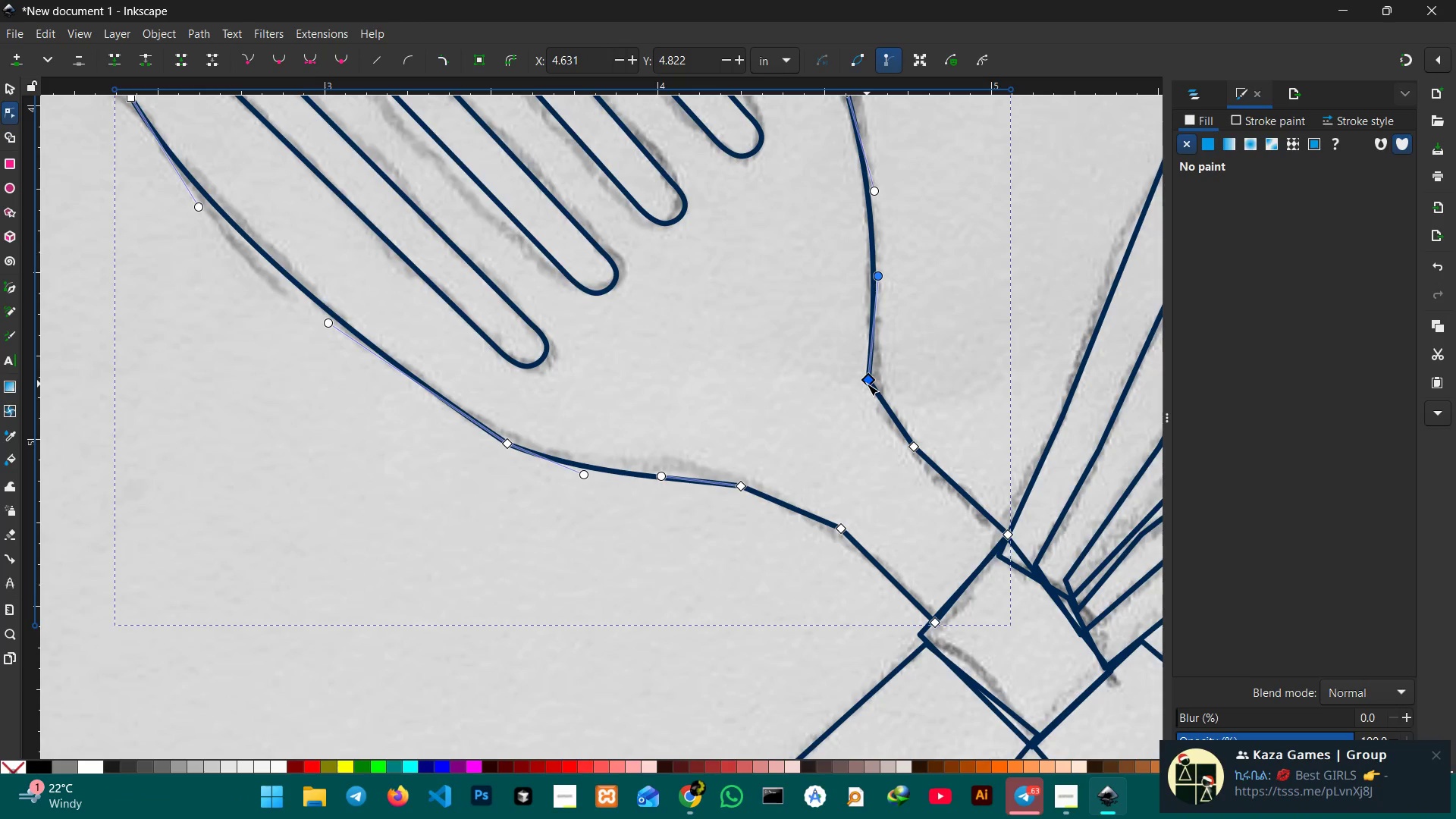 
key(Backspace)
 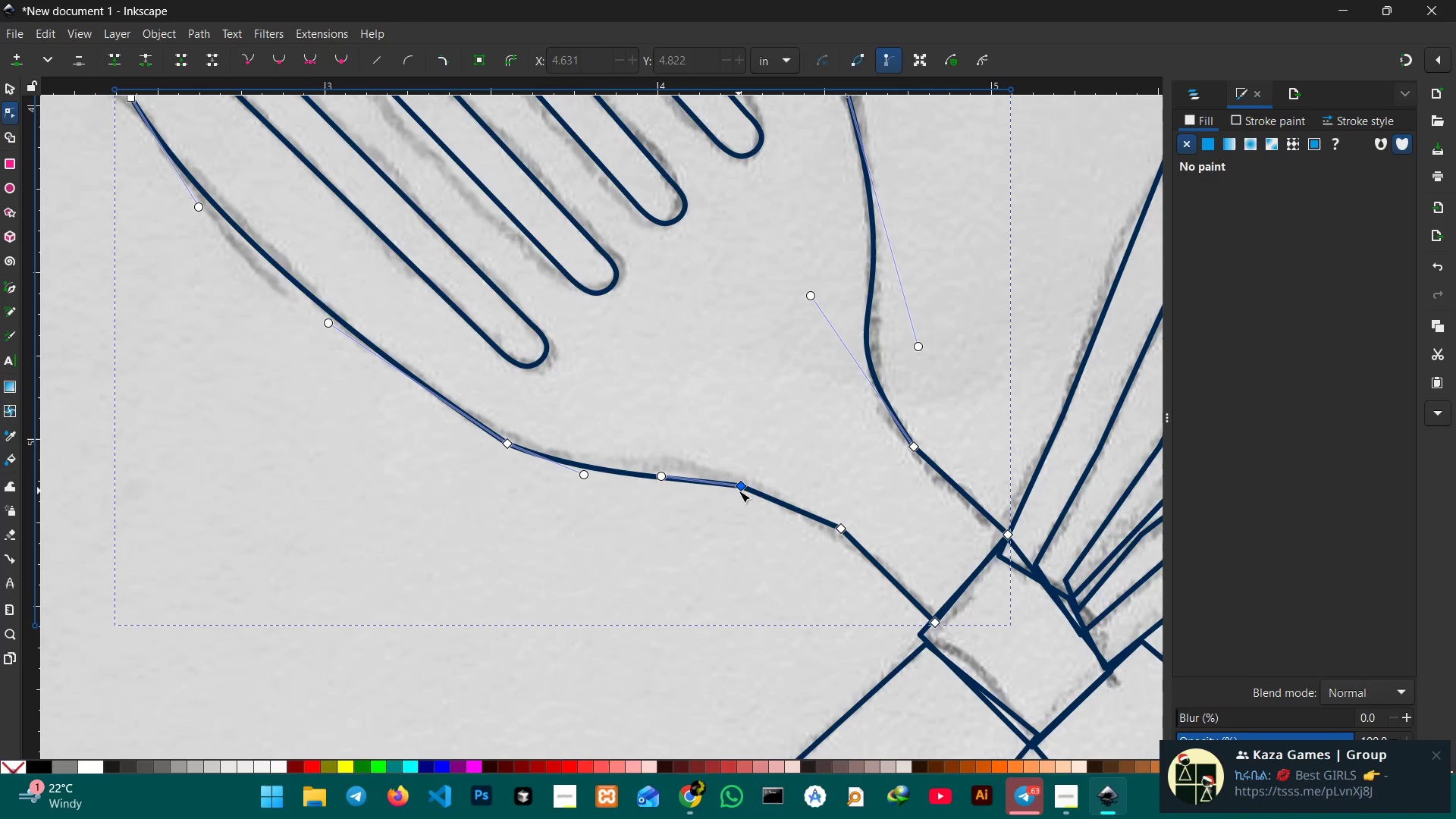 
left_click([742, 482])
 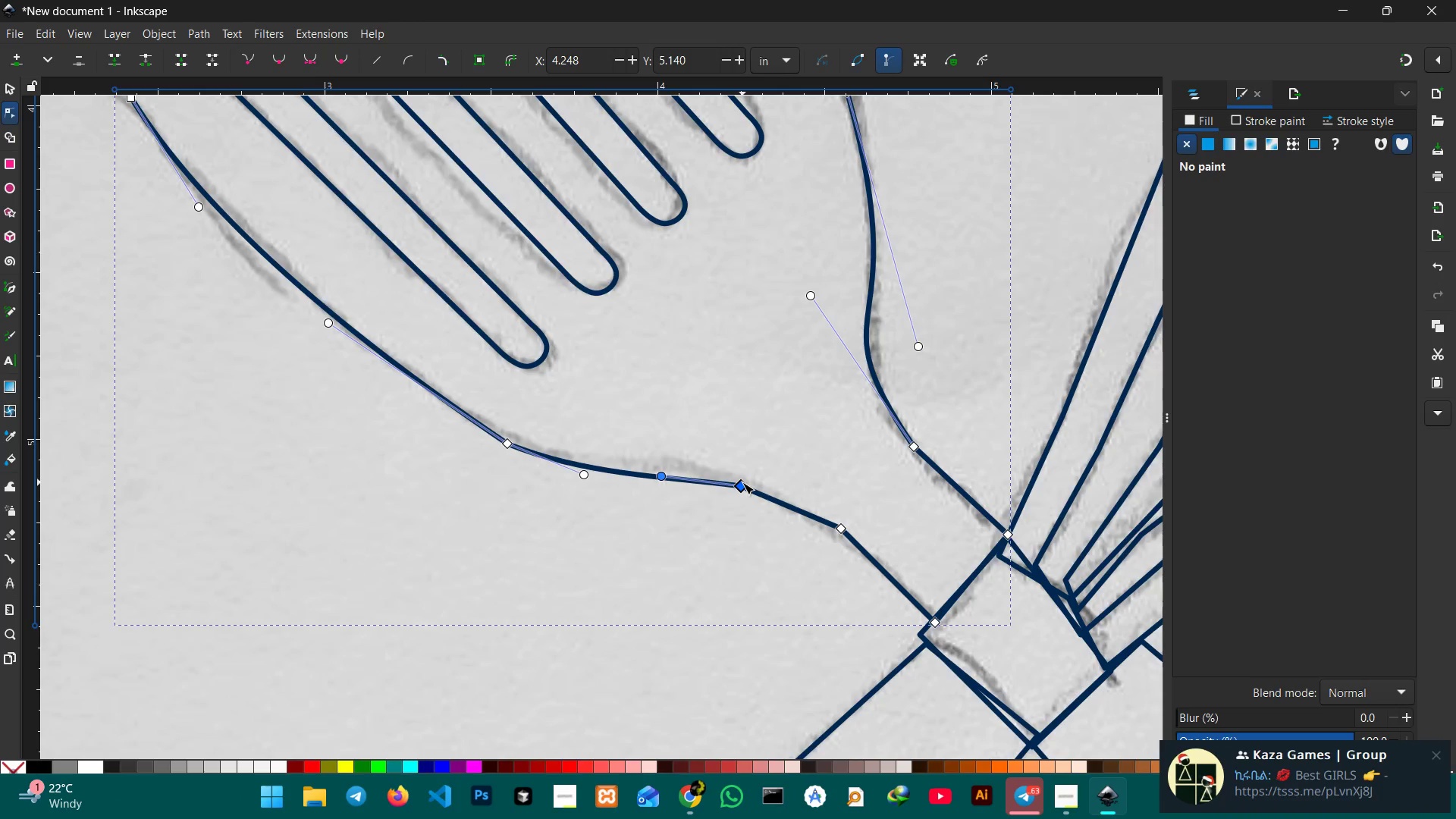 
key(Backspace)
 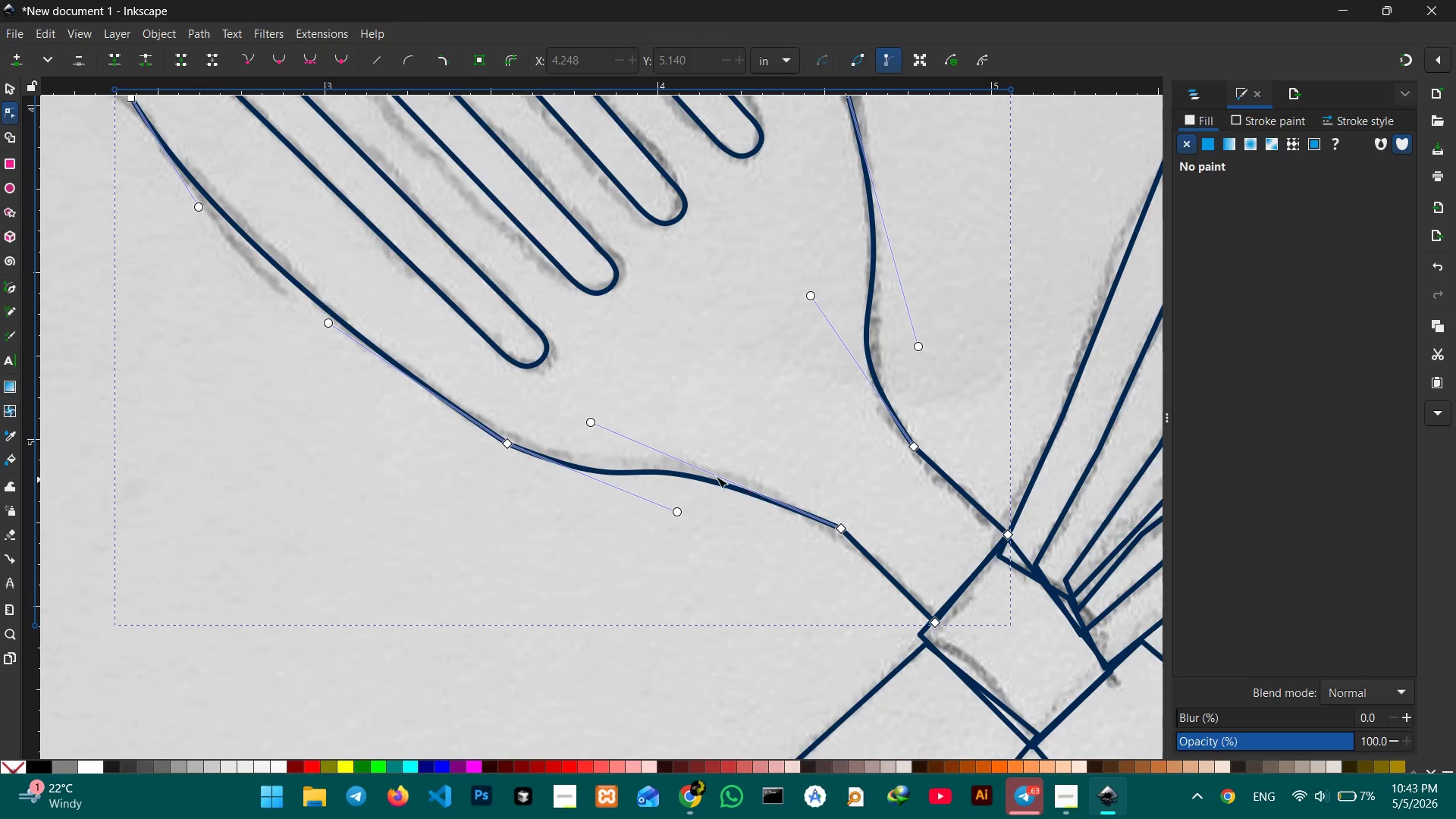 
left_click_drag(start_coordinate=[591, 422], to_coordinate=[596, 401])
 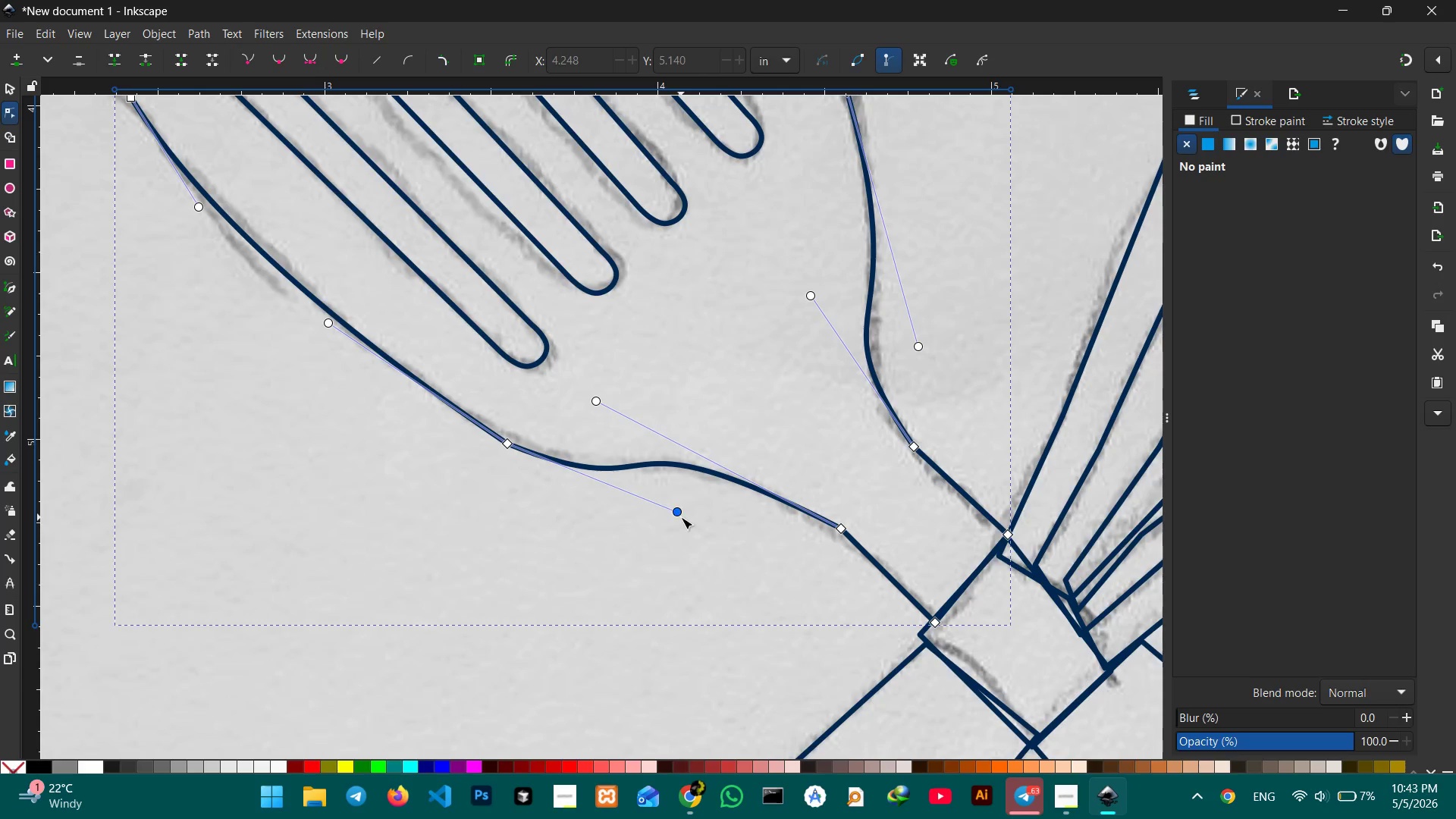 
left_click([681, 517])
 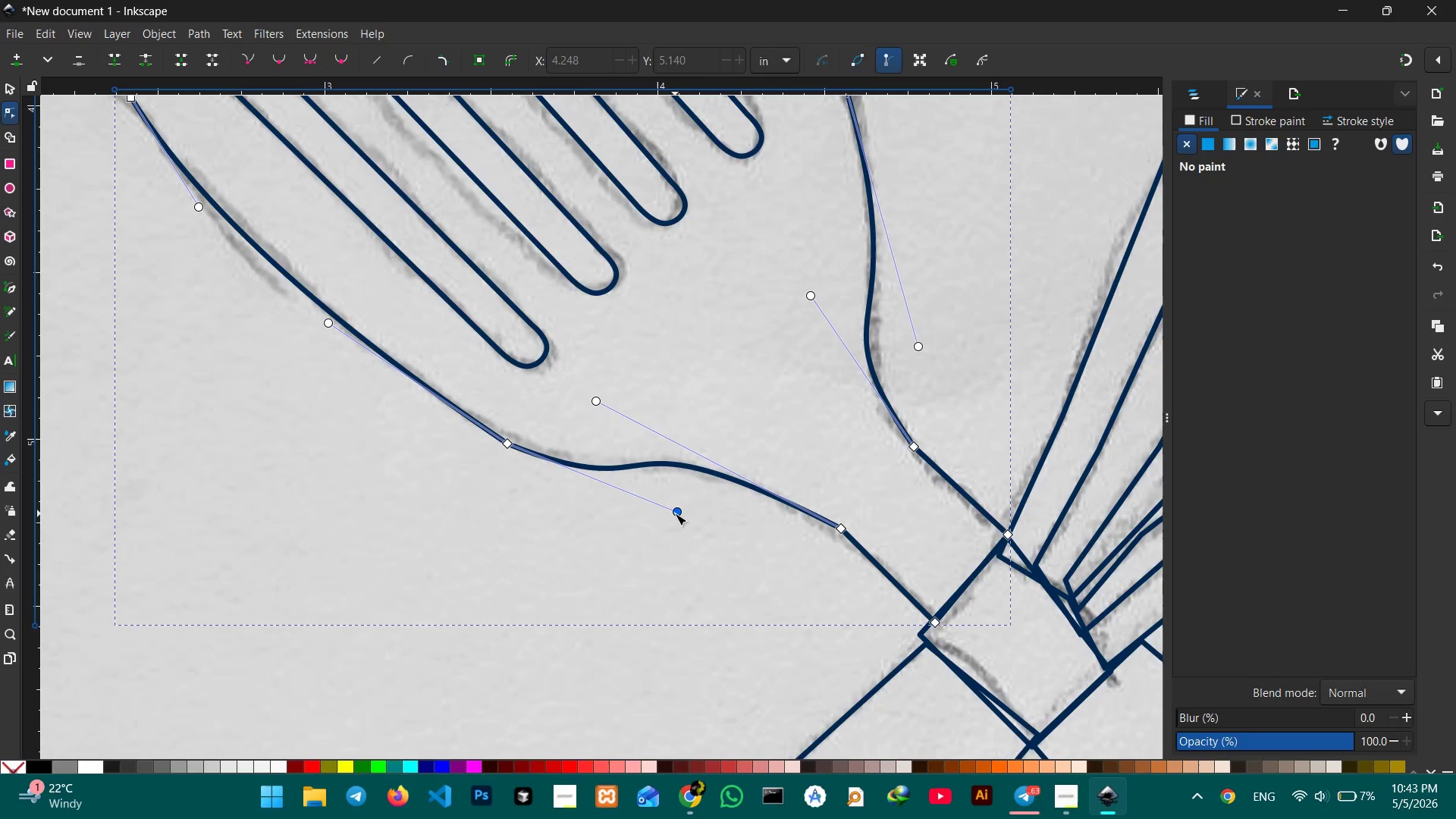 
left_click_drag(start_coordinate=[675, 513], to_coordinate=[667, 522])
 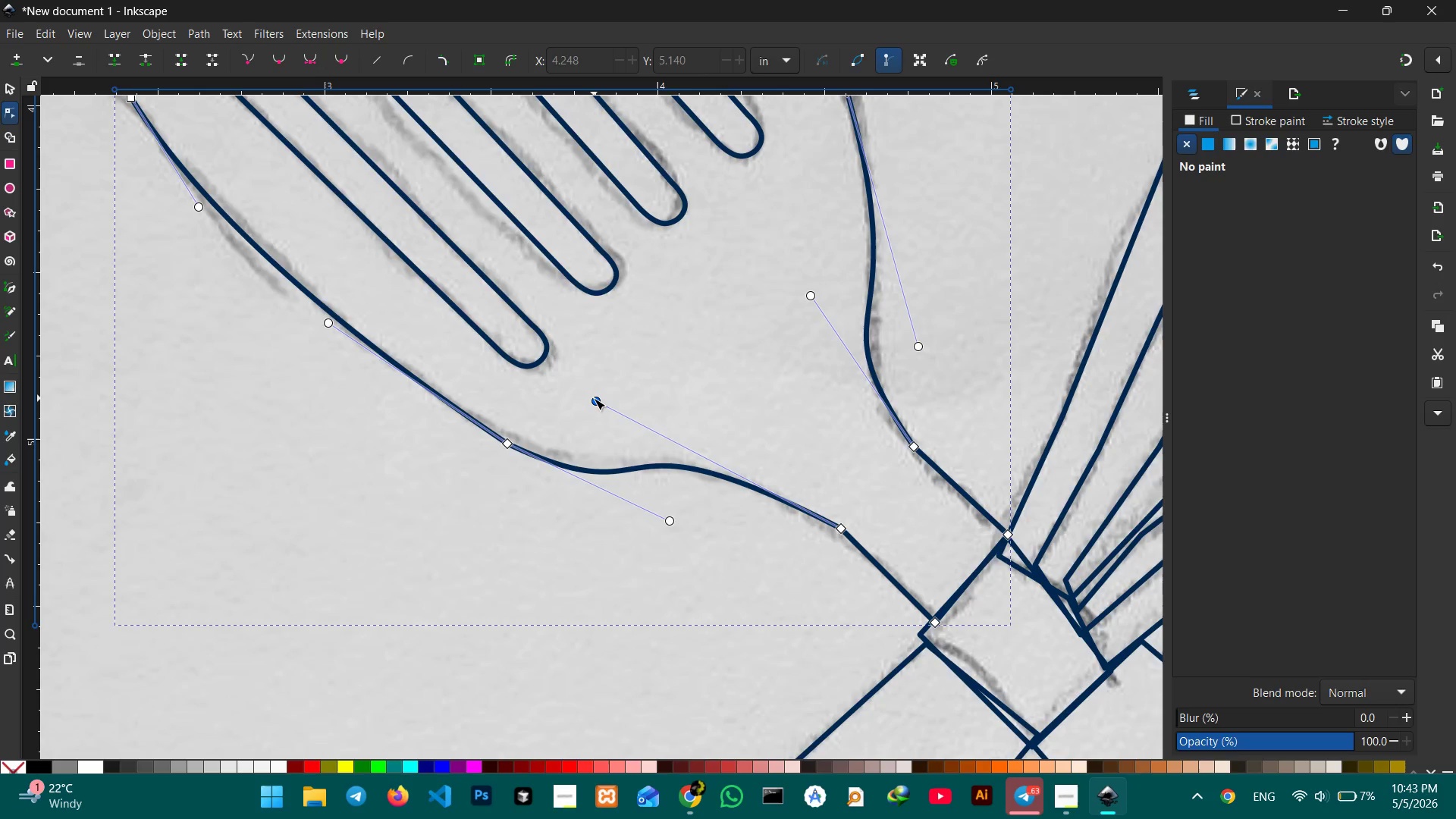 
left_click([594, 398])
 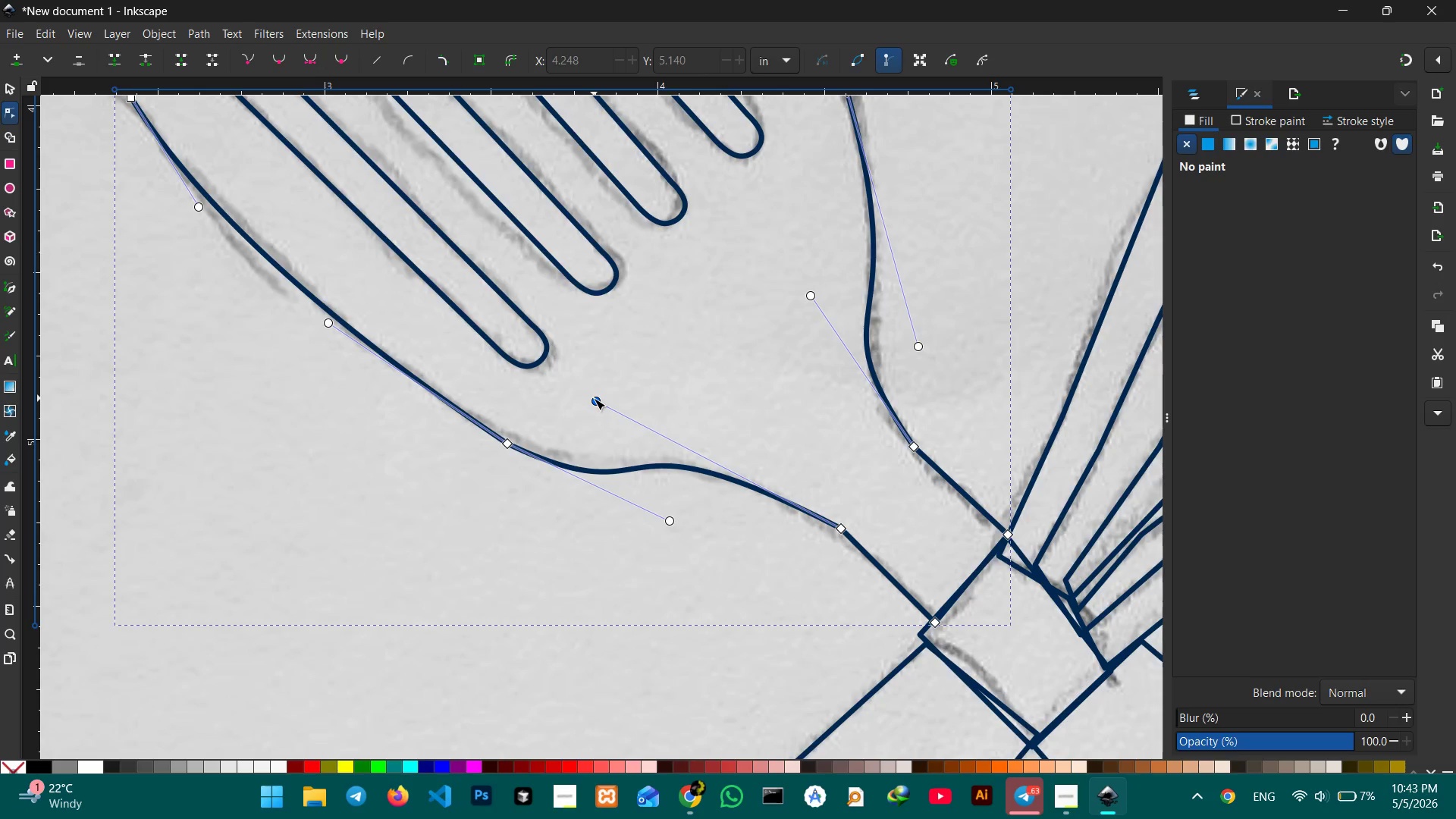 
left_click_drag(start_coordinate=[594, 398], to_coordinate=[605, 392])
 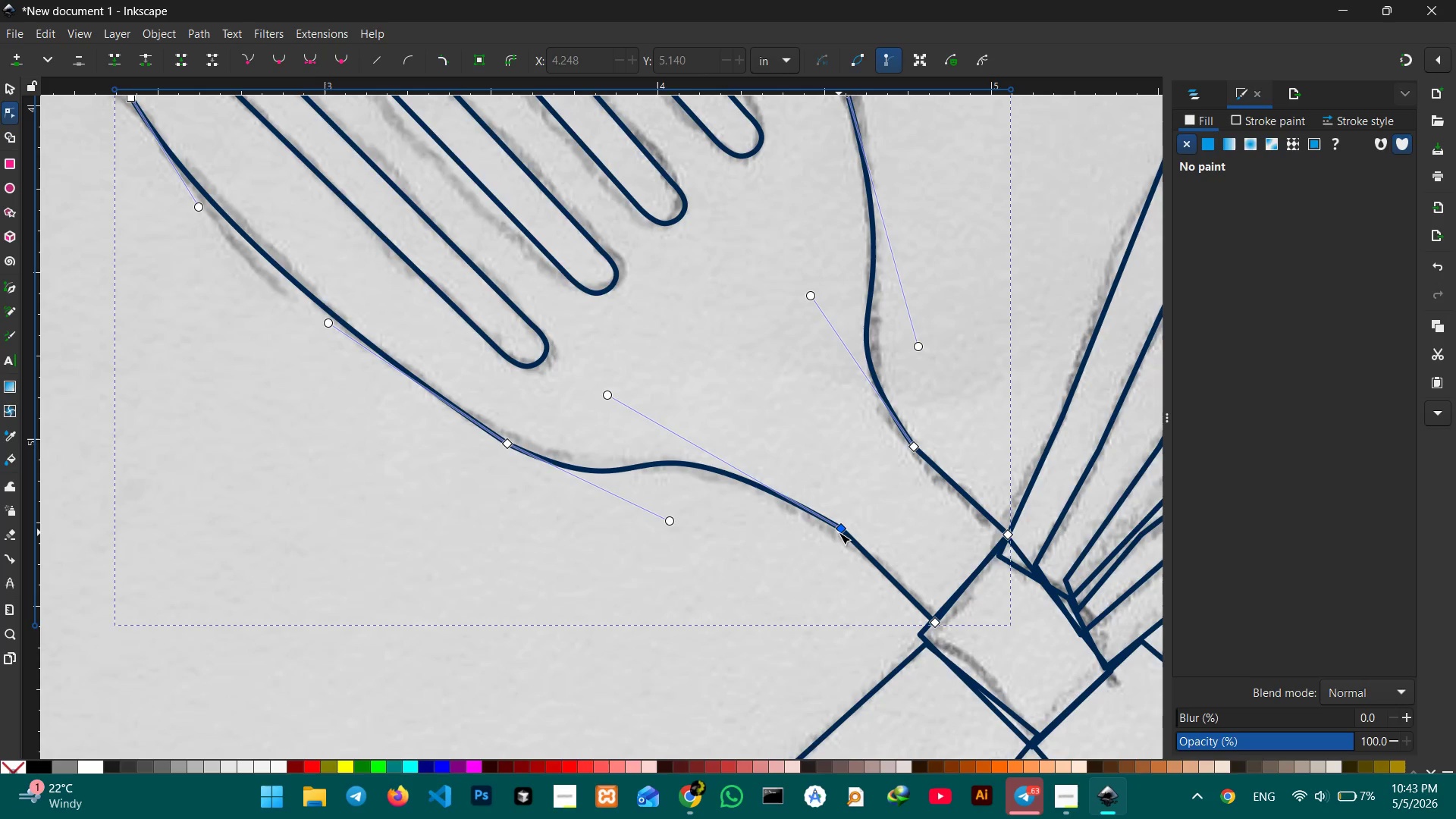 
left_click([839, 532])
 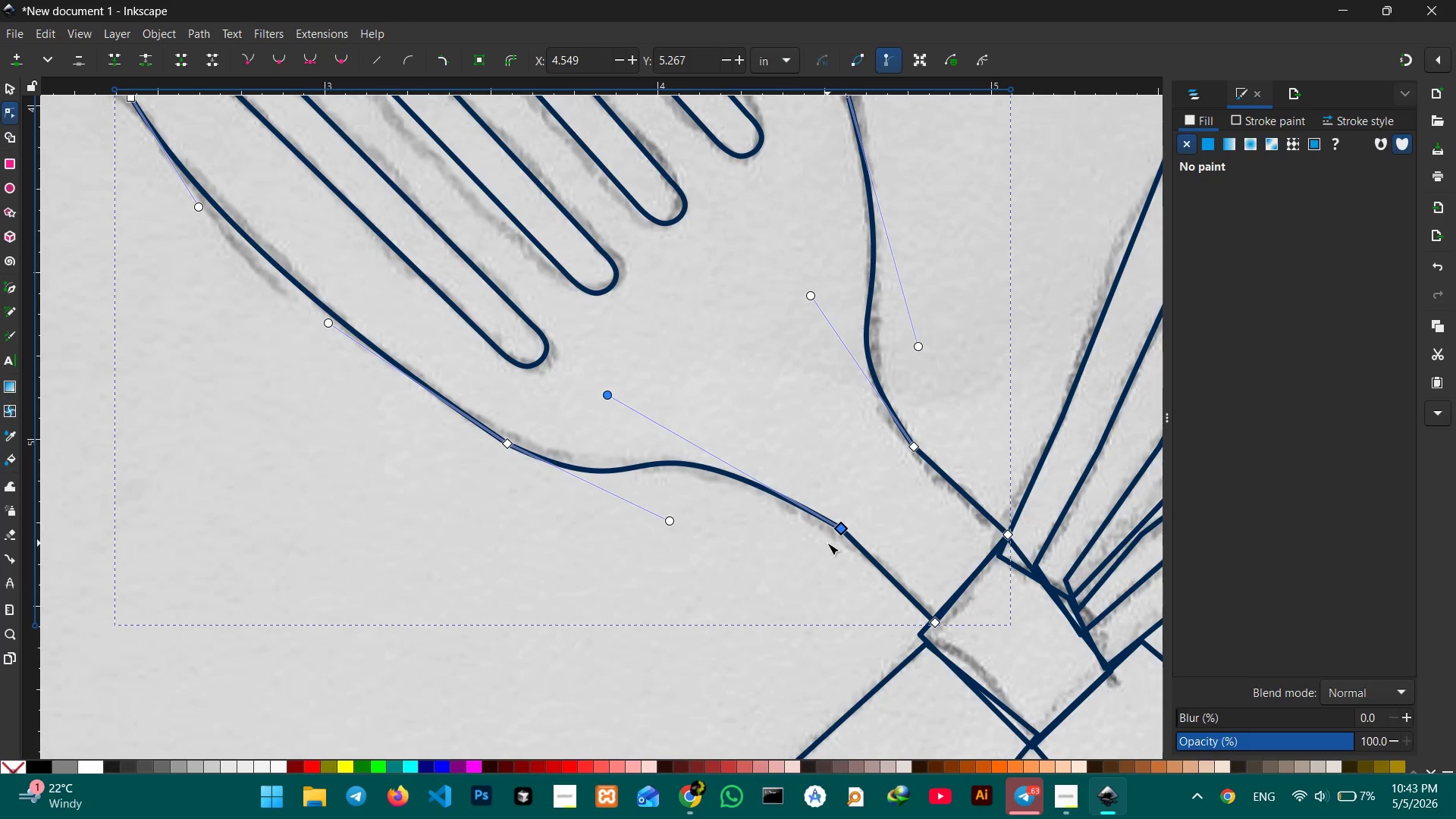 
key(Backspace)
 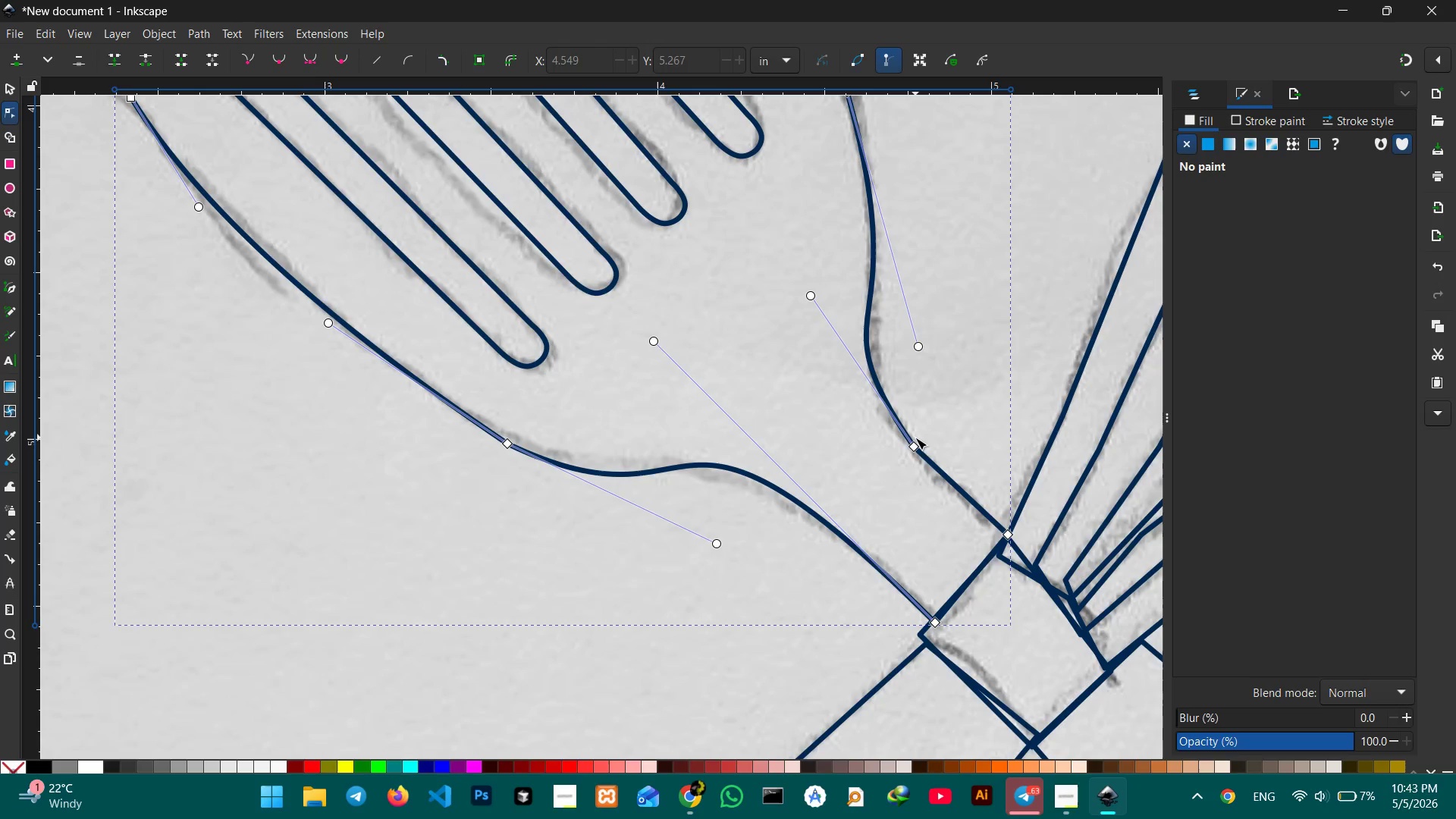 
left_click([914, 442])
 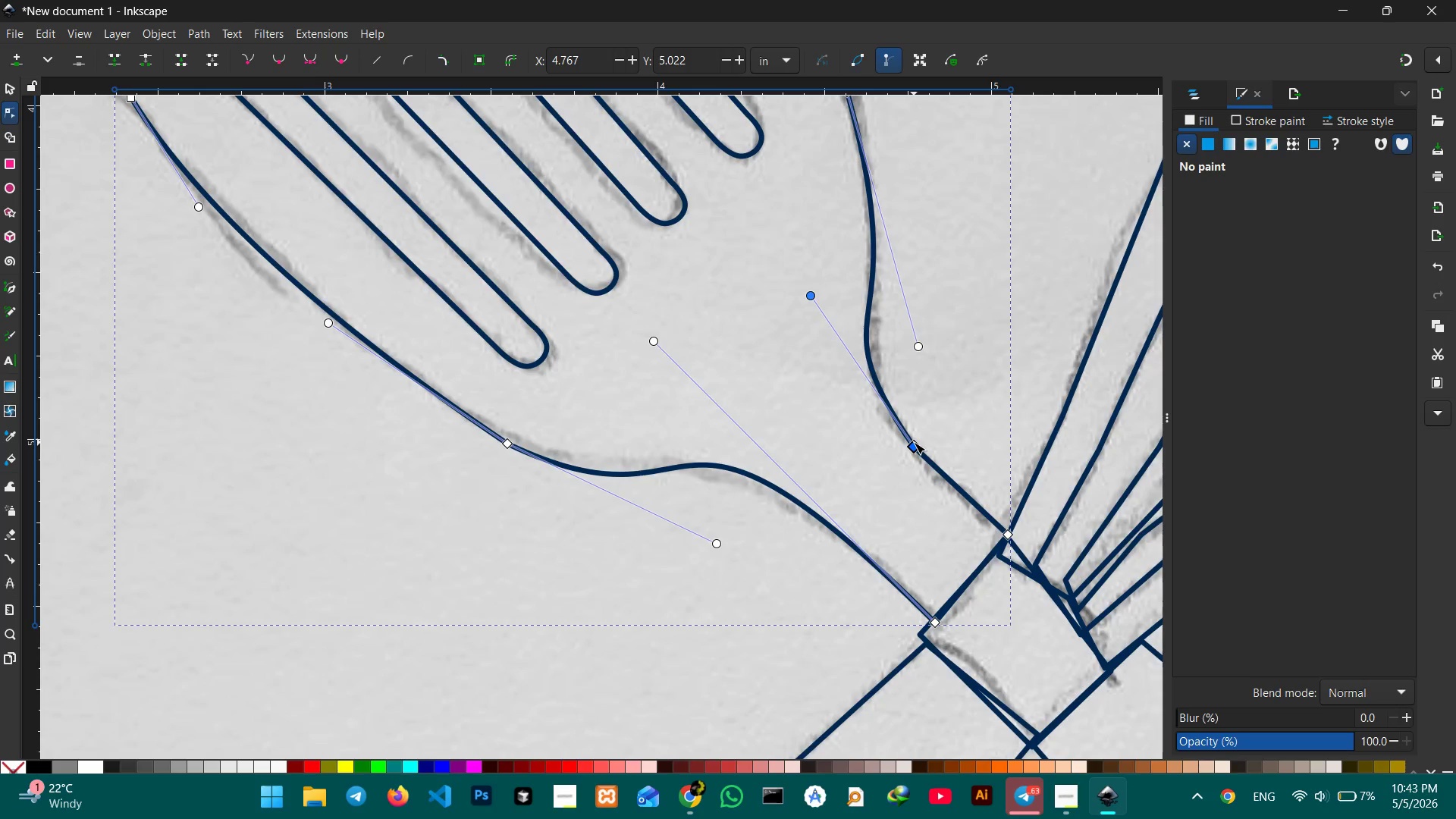 
key(Backspace)
 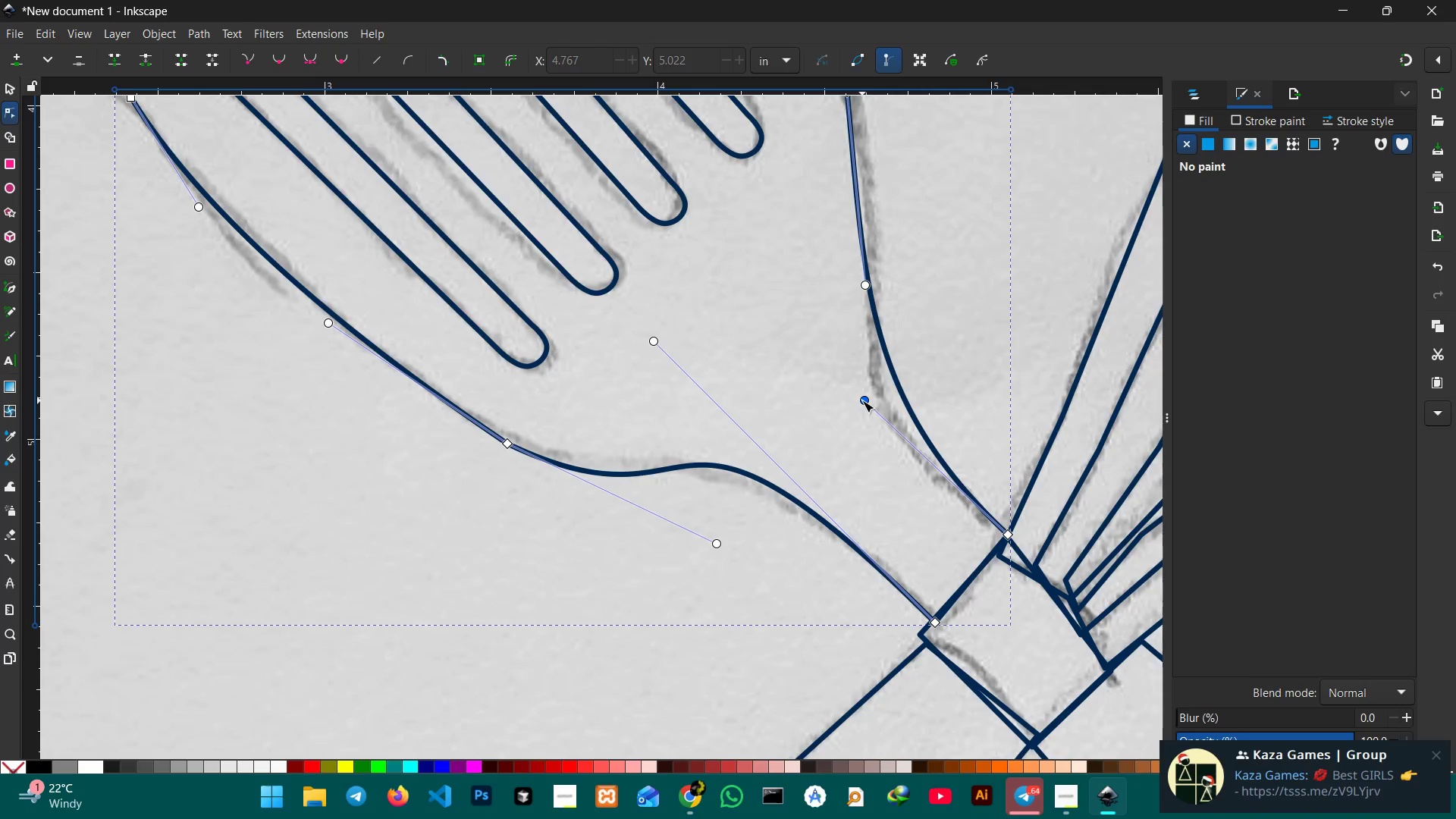 
left_click_drag(start_coordinate=[862, 400], to_coordinate=[797, 378])
 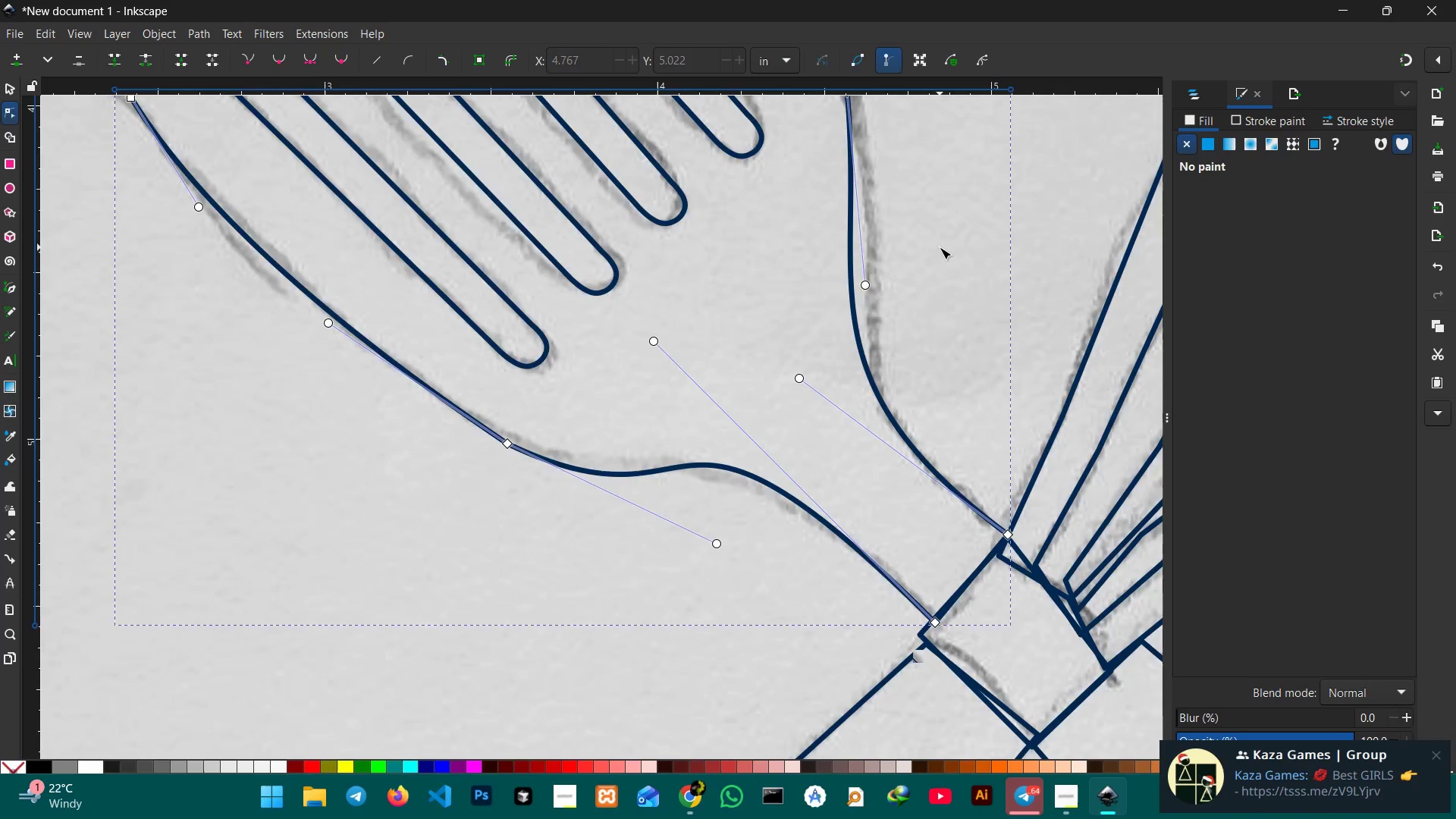 
scroll: coordinate [940, 247], scroll_direction: up, amount: 3.0
 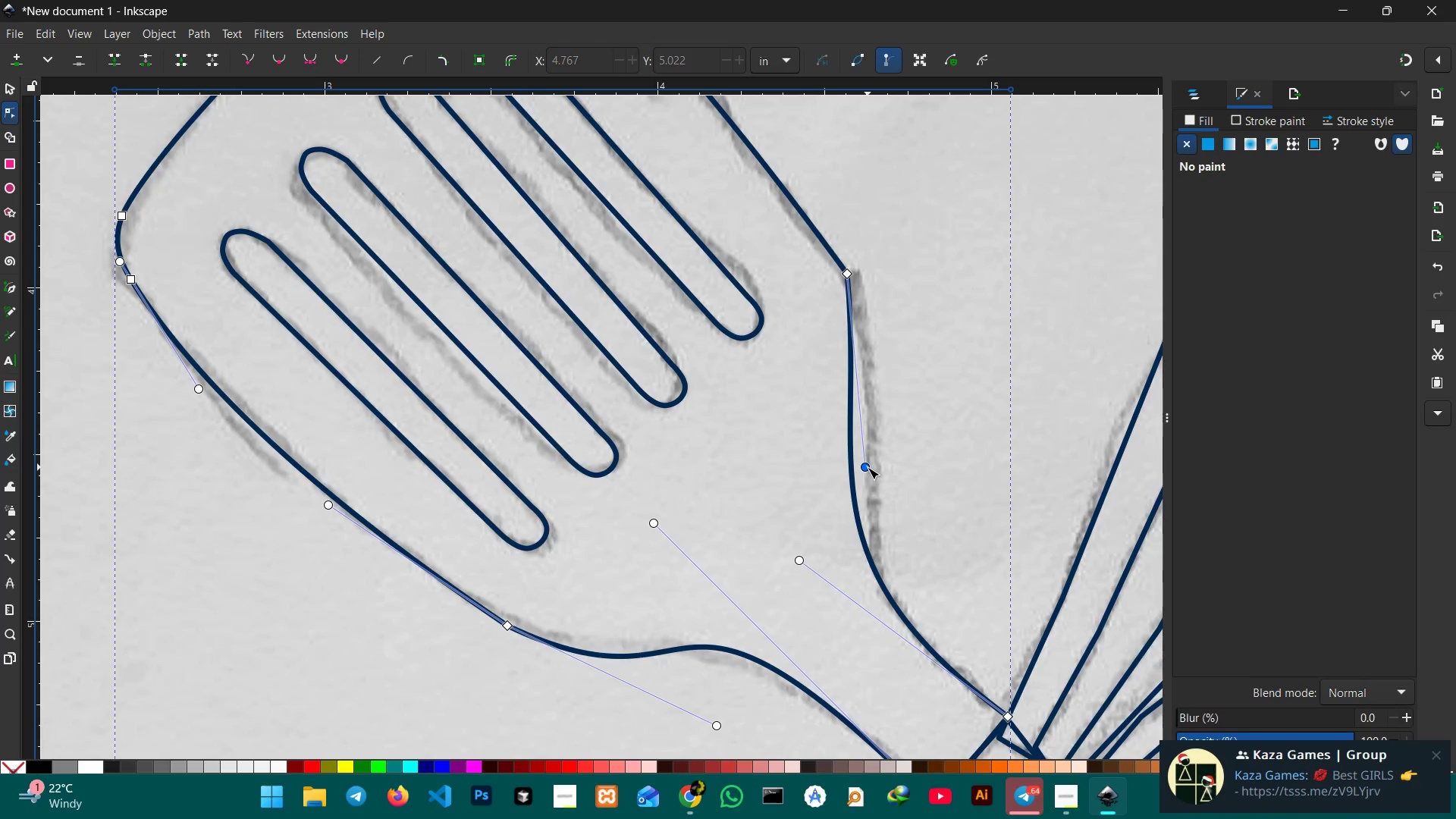 
left_click_drag(start_coordinate=[868, 467], to_coordinate=[917, 463])
 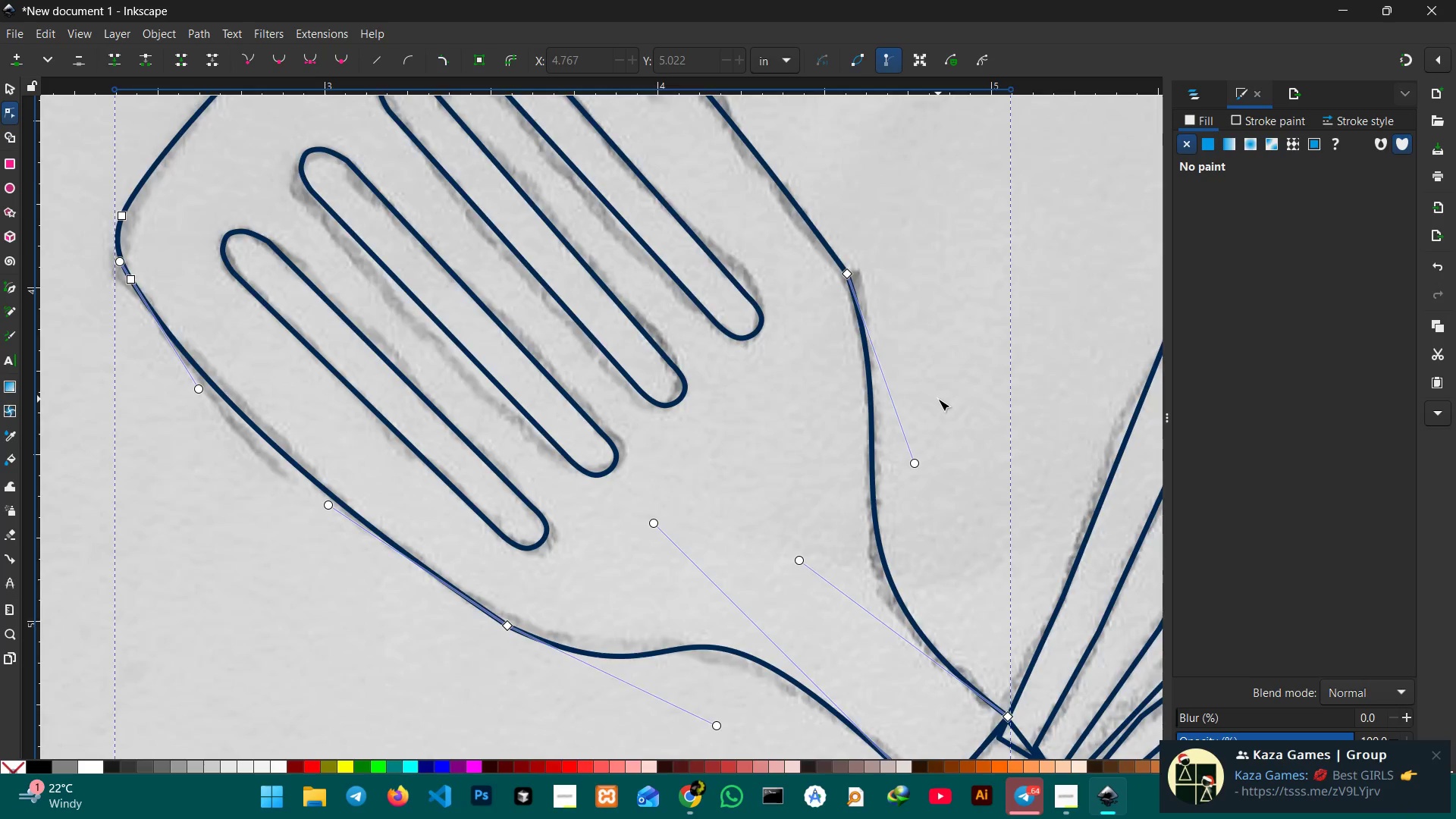 
scroll: coordinate [938, 399], scroll_direction: up, amount: 3.0
 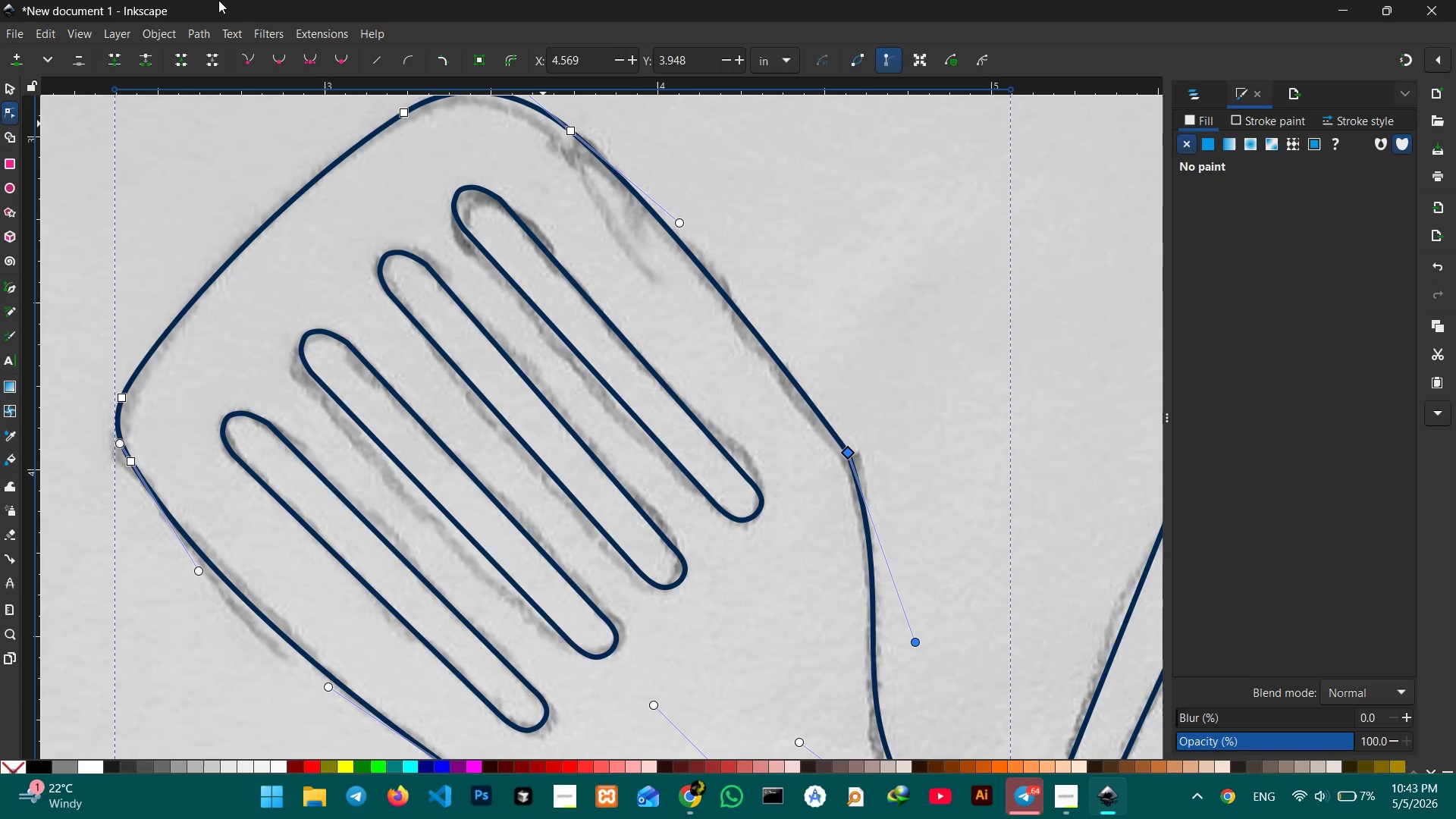 
left_click([288, 58])
 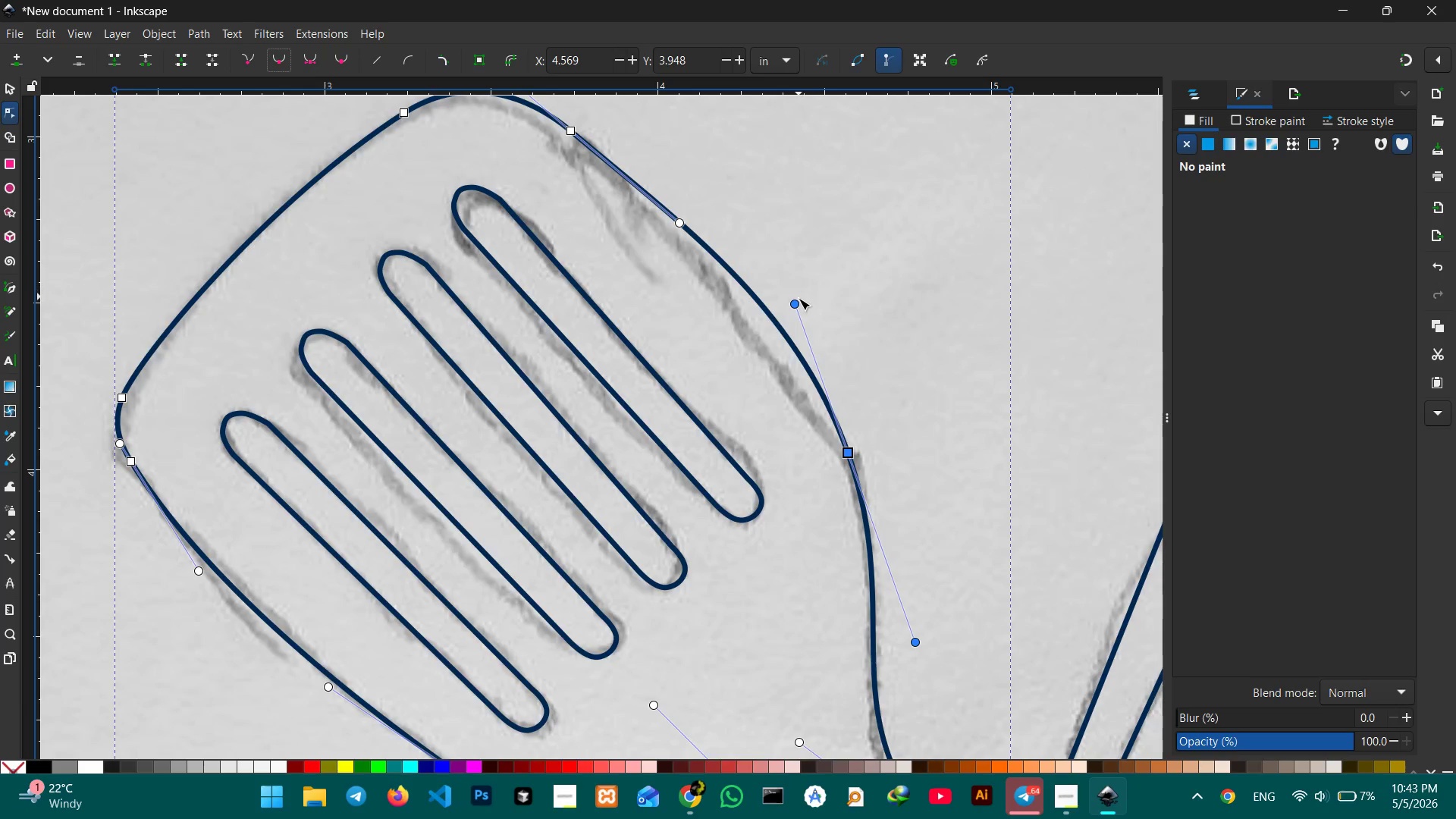 
left_click_drag(start_coordinate=[790, 303], to_coordinate=[761, 335])
 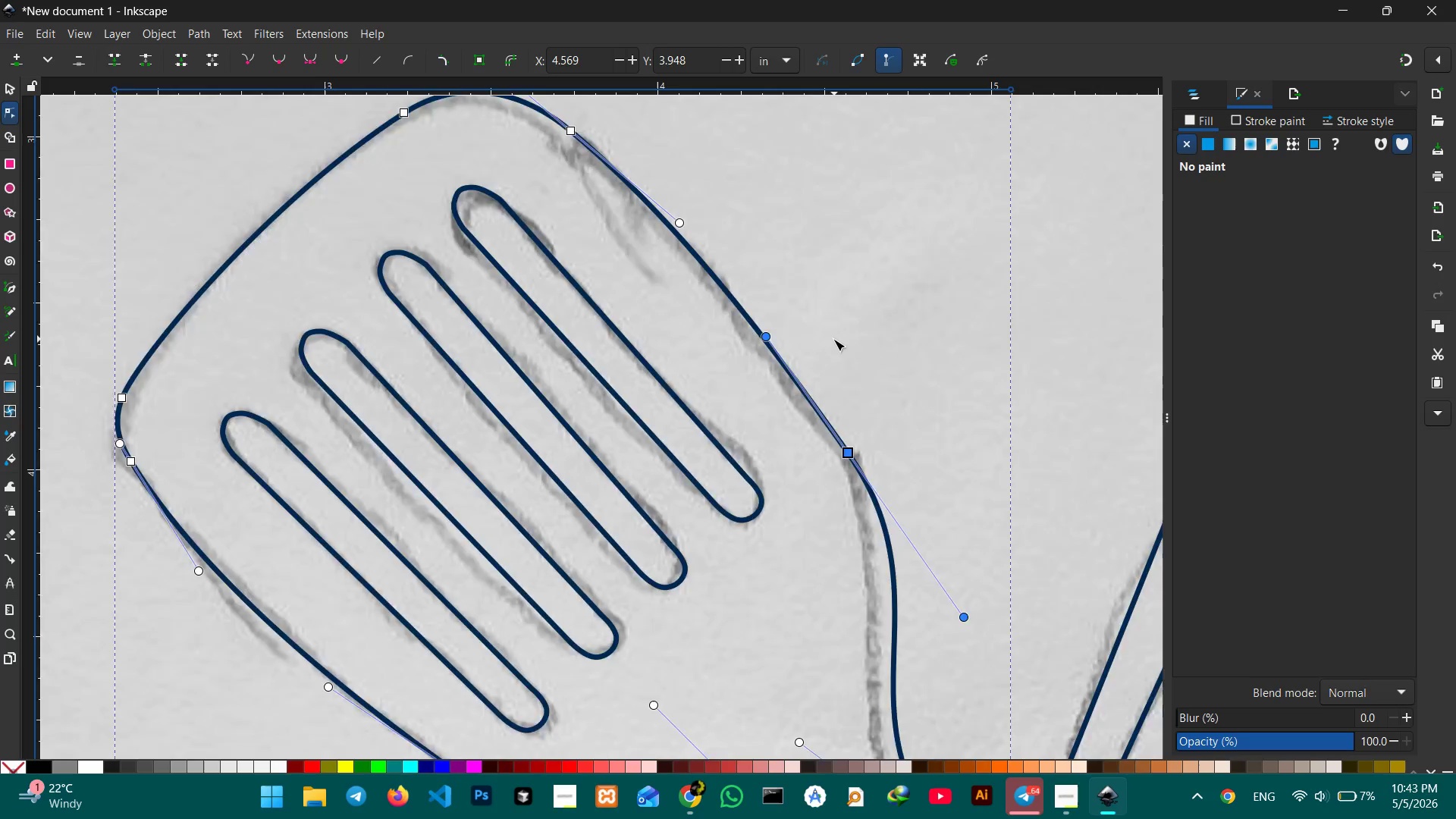 
scroll: coordinate [833, 339], scroll_direction: down, amount: 3.0
 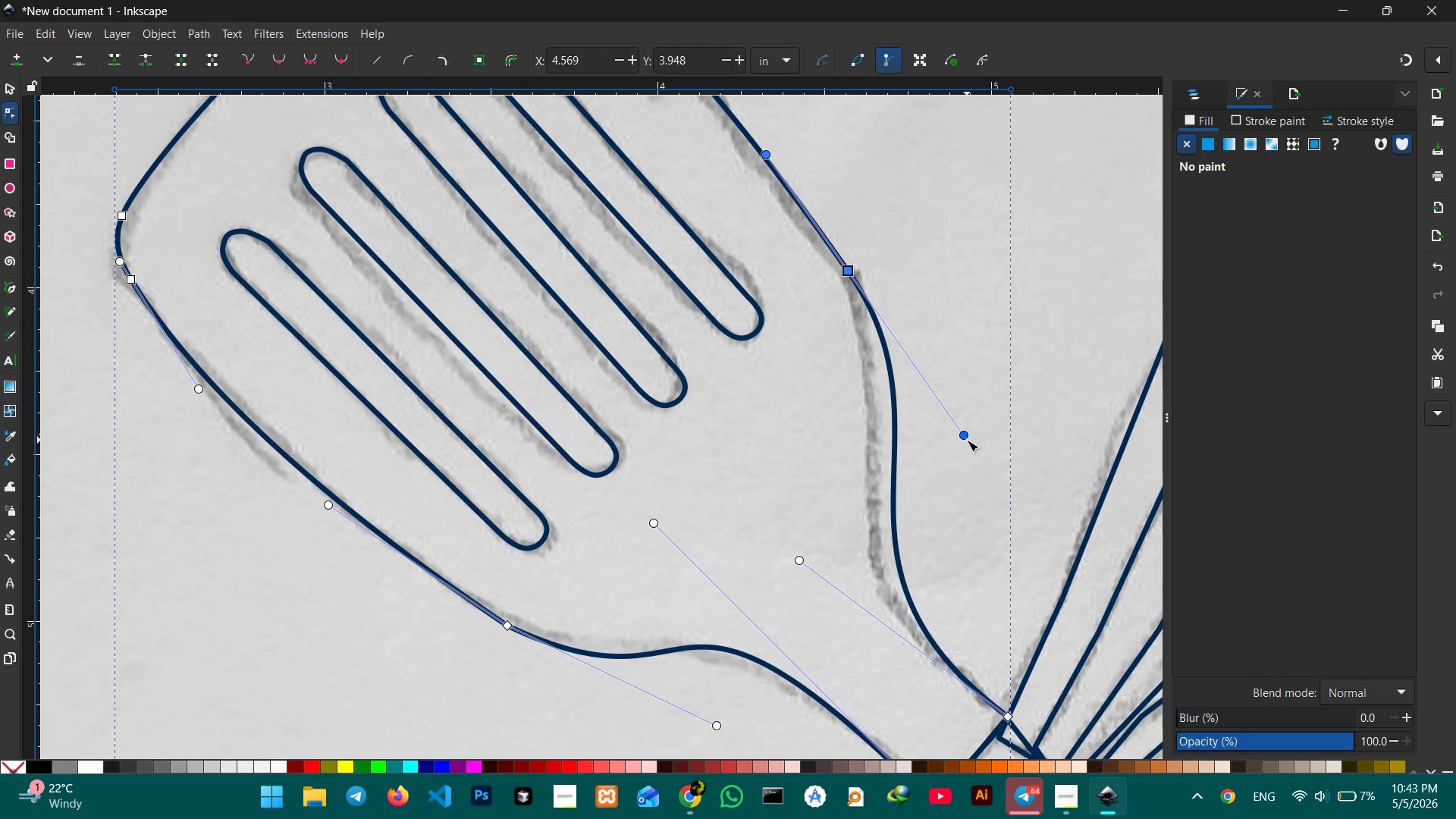 
left_click([965, 438])
 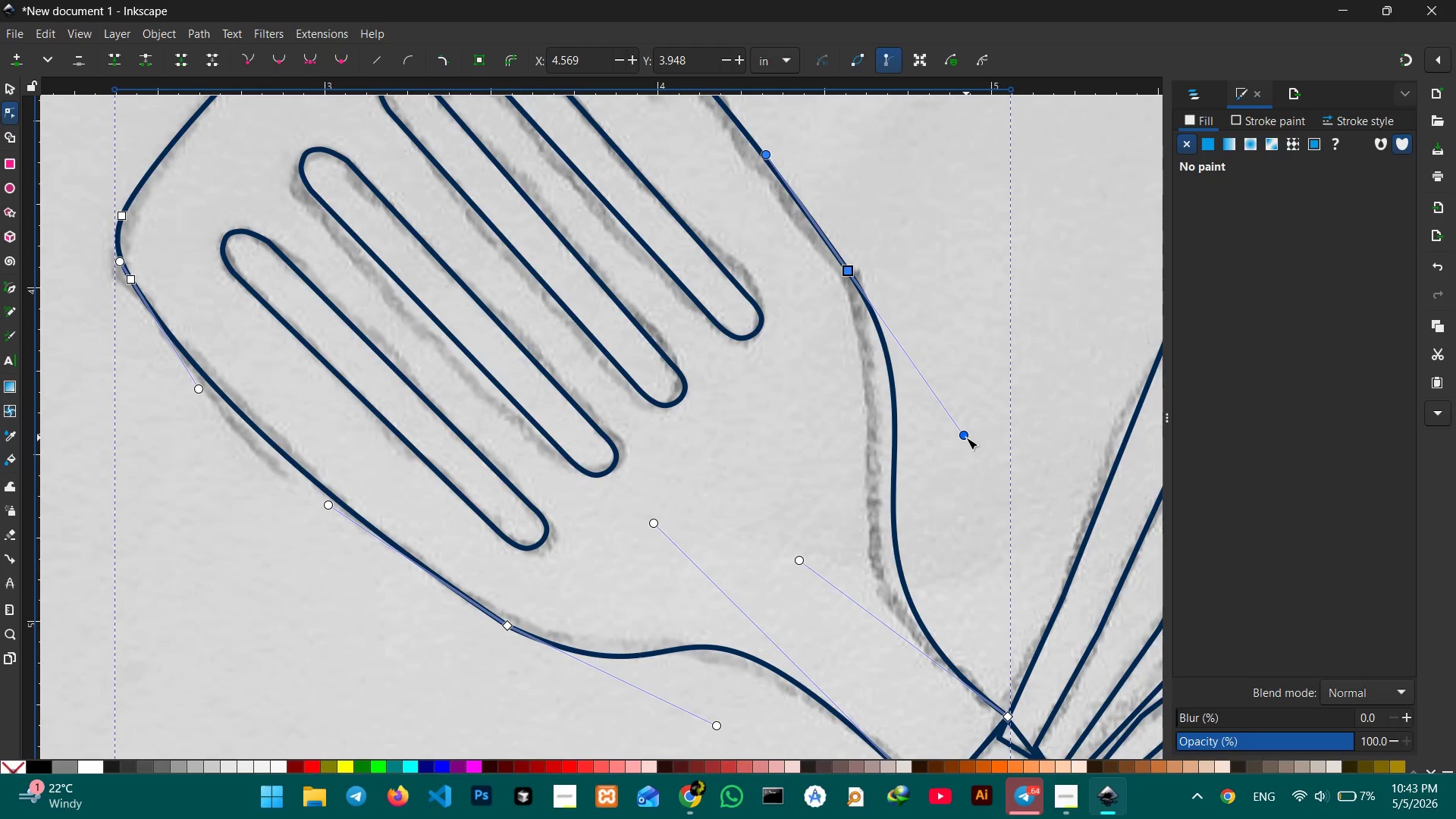 
left_click_drag(start_coordinate=[966, 438], to_coordinate=[941, 444])
 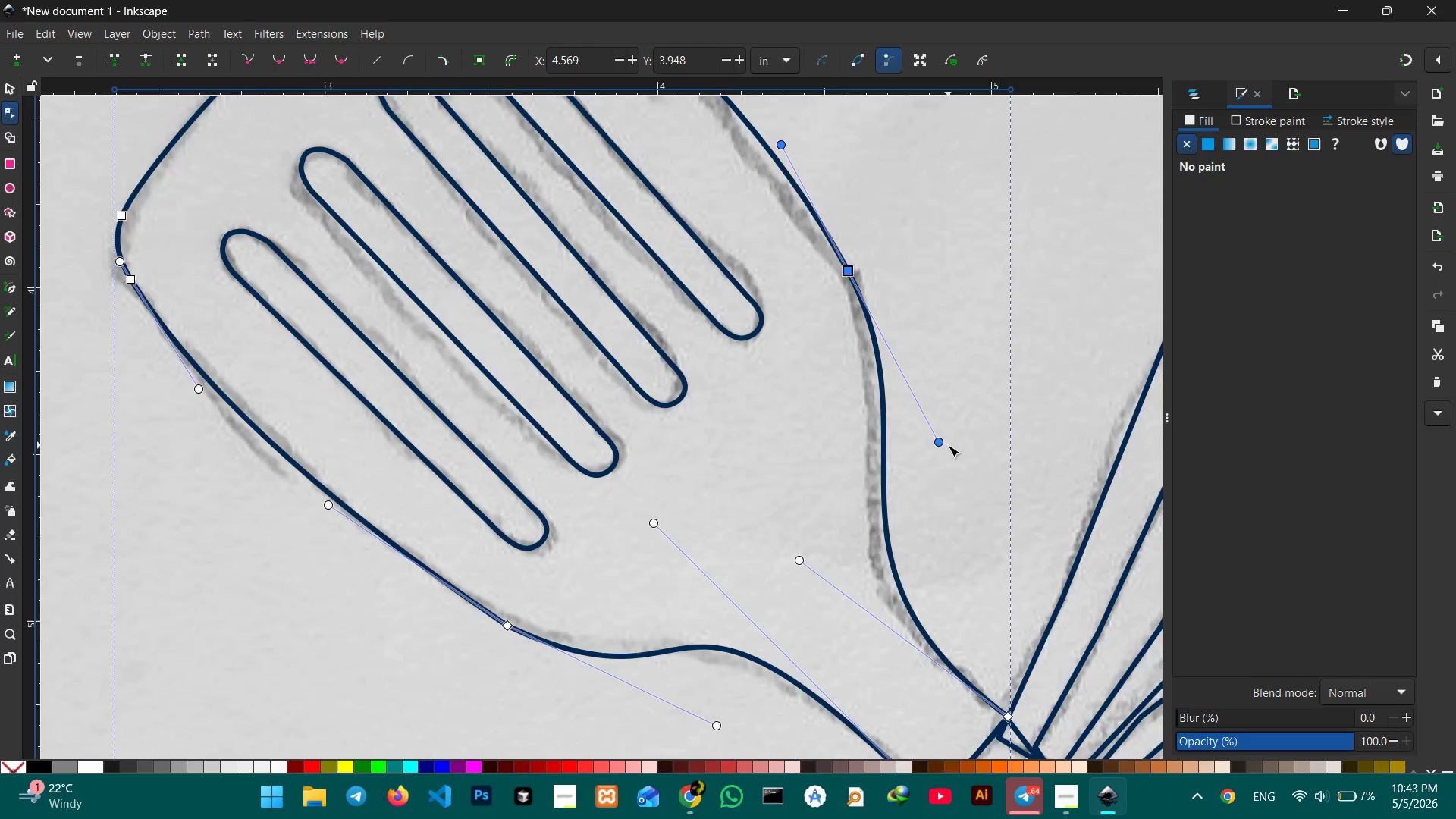 
scroll: coordinate [948, 445], scroll_direction: up, amount: 2.0
 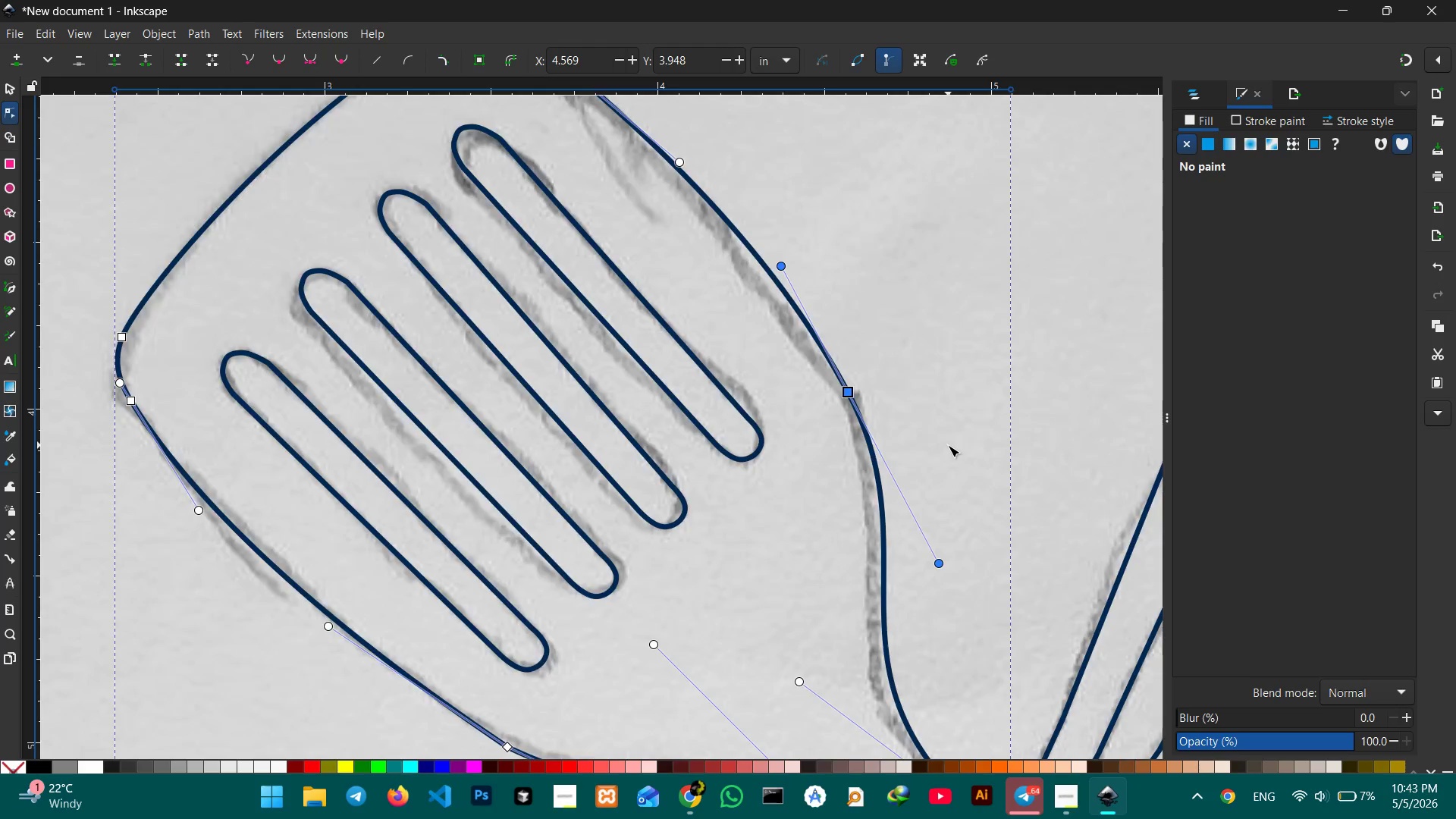 
scroll: coordinate [948, 445], scroll_direction: down, amount: 5.0
 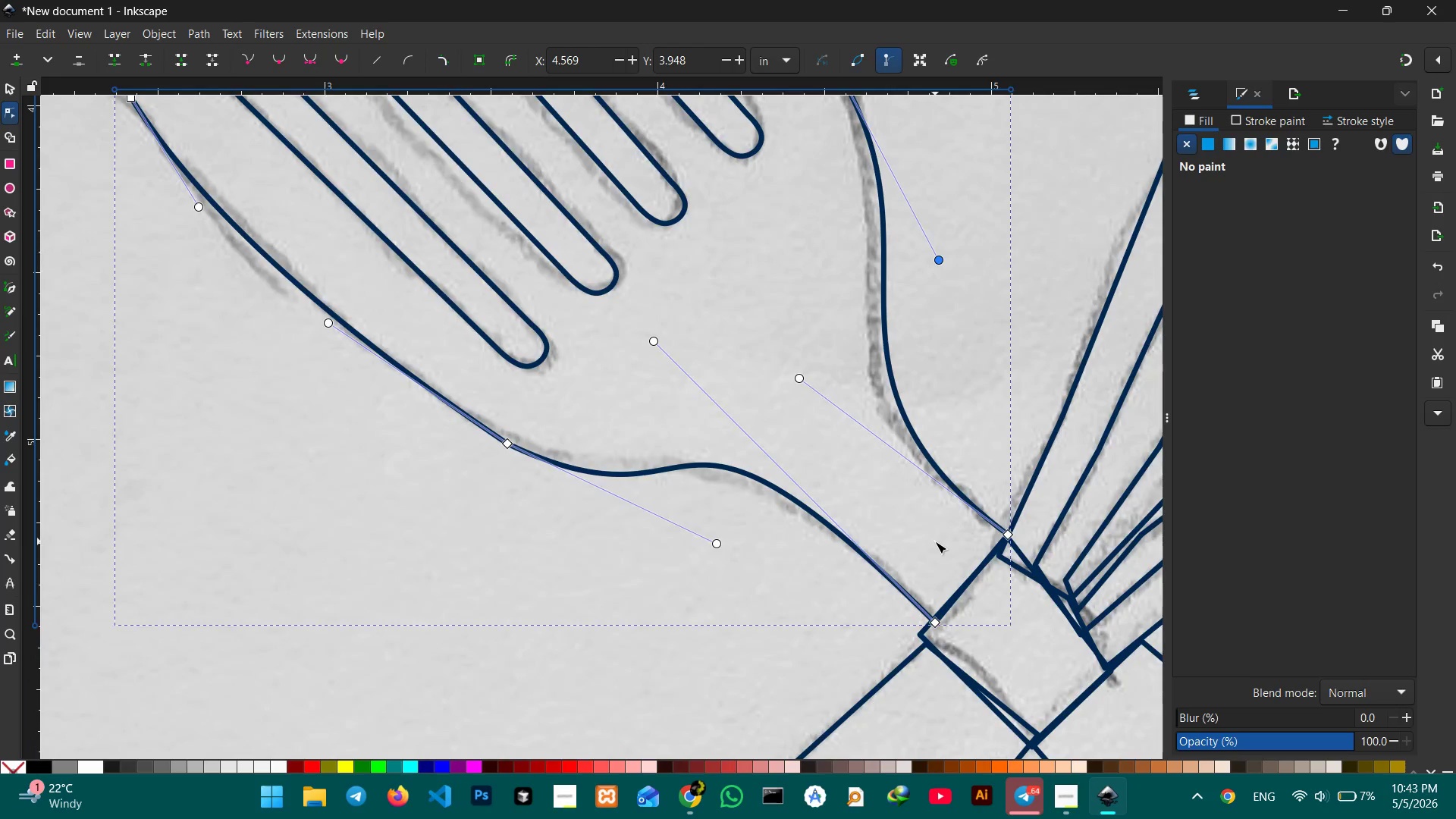 
hold_key(key=Space, duration=1.5)
 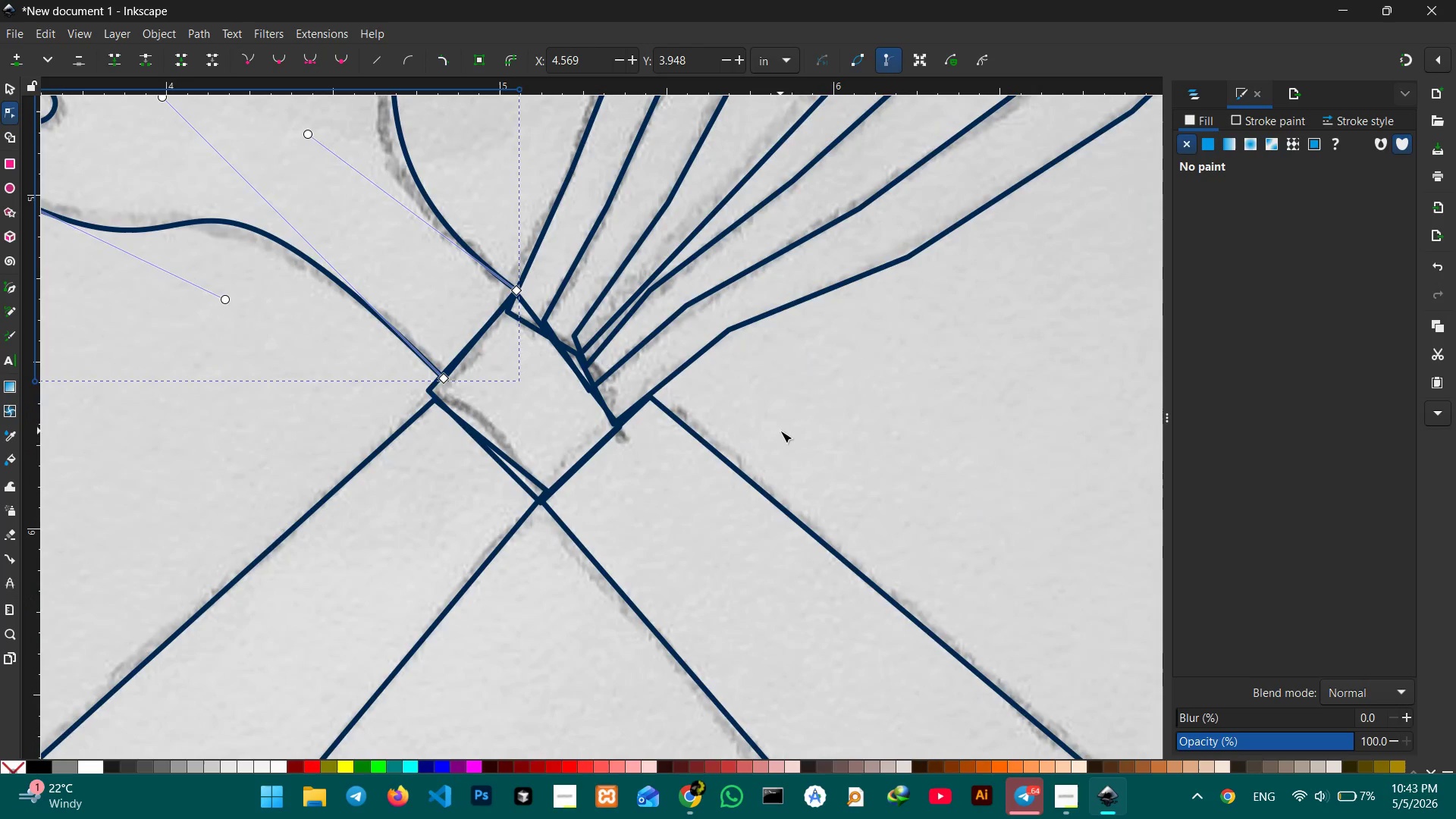 
left_click_drag(start_coordinate=[935, 541], to_coordinate=[444, 297])
 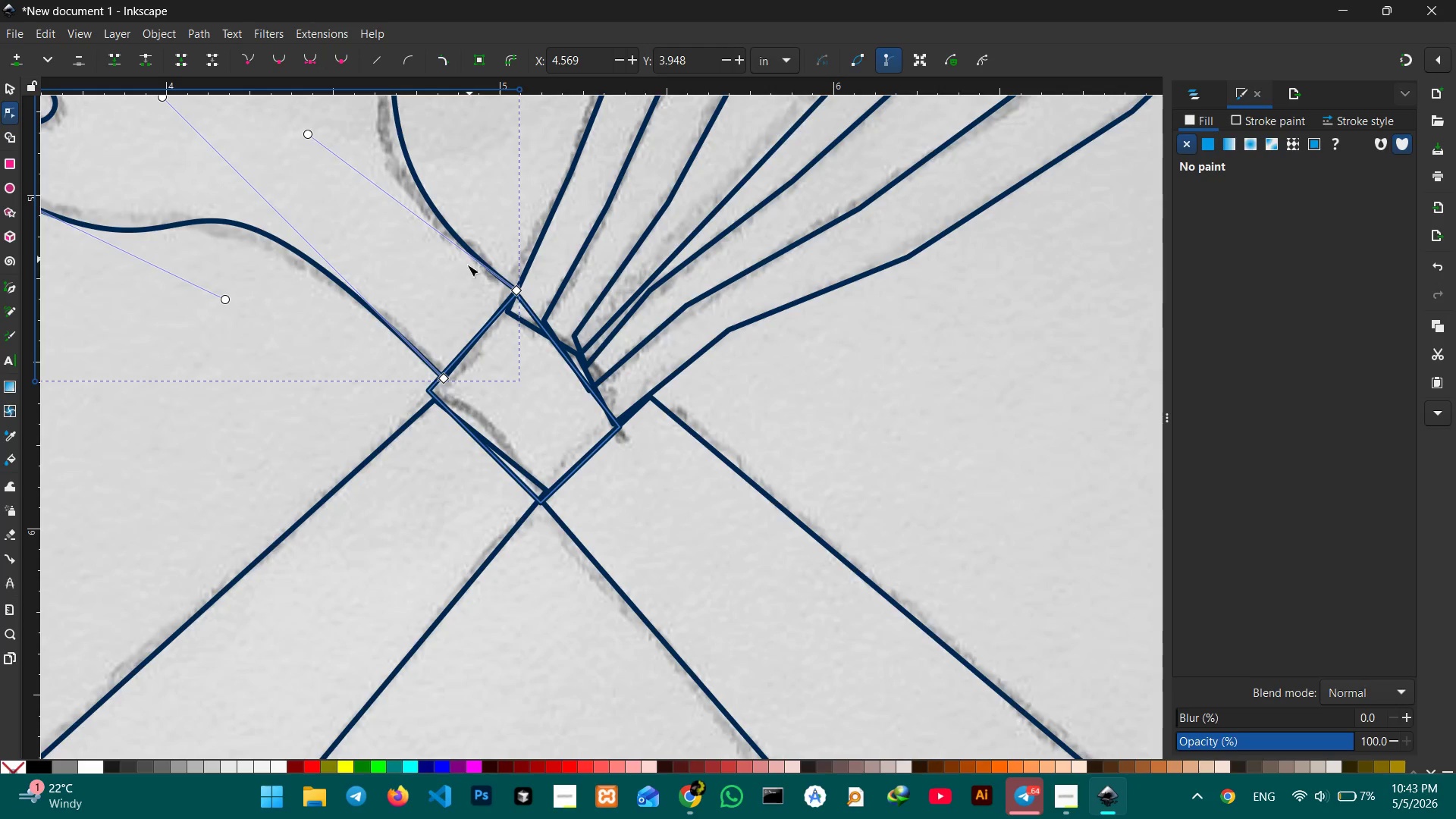 
left_click([490, 323])
 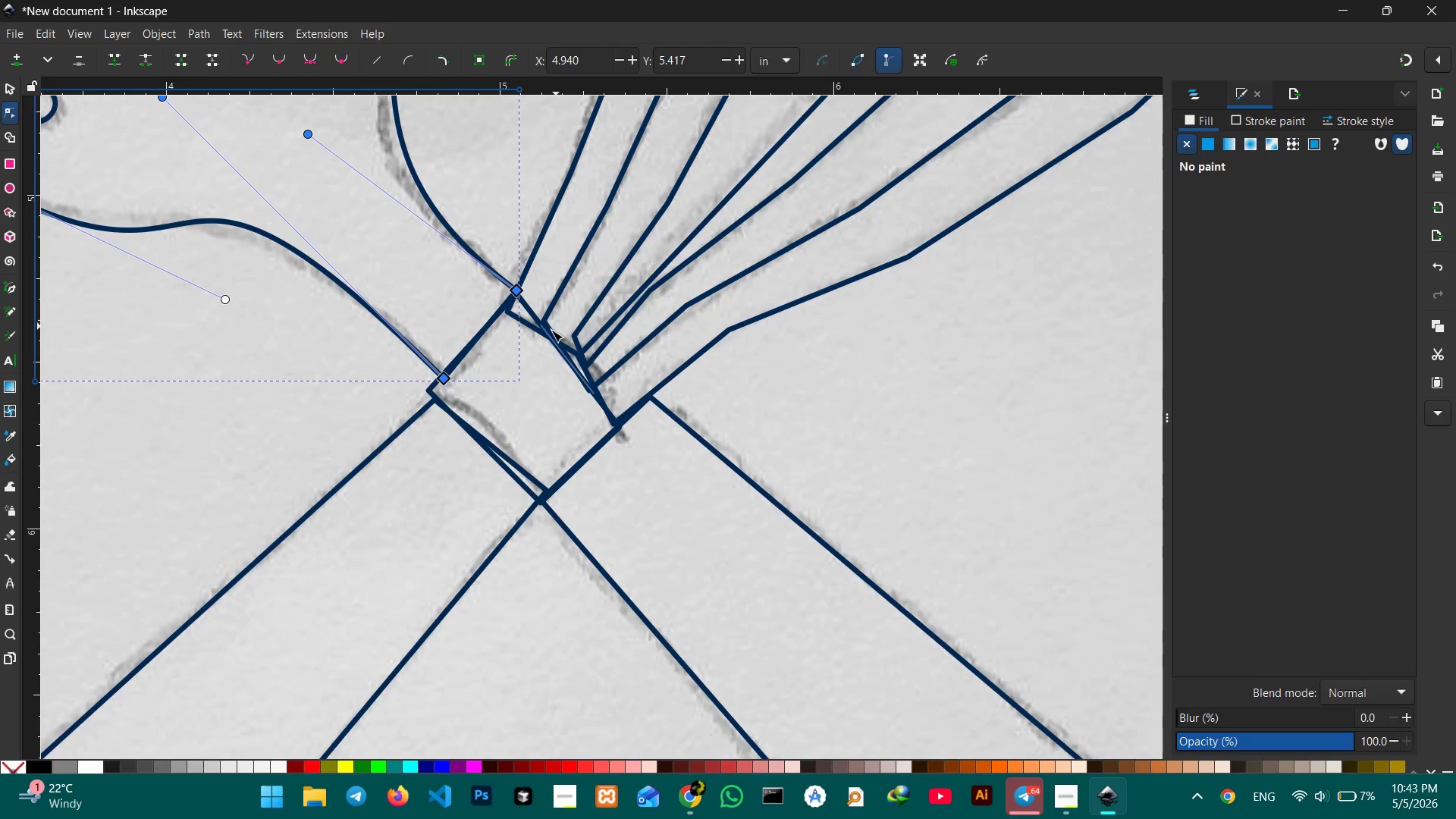 
left_click([551, 330])
 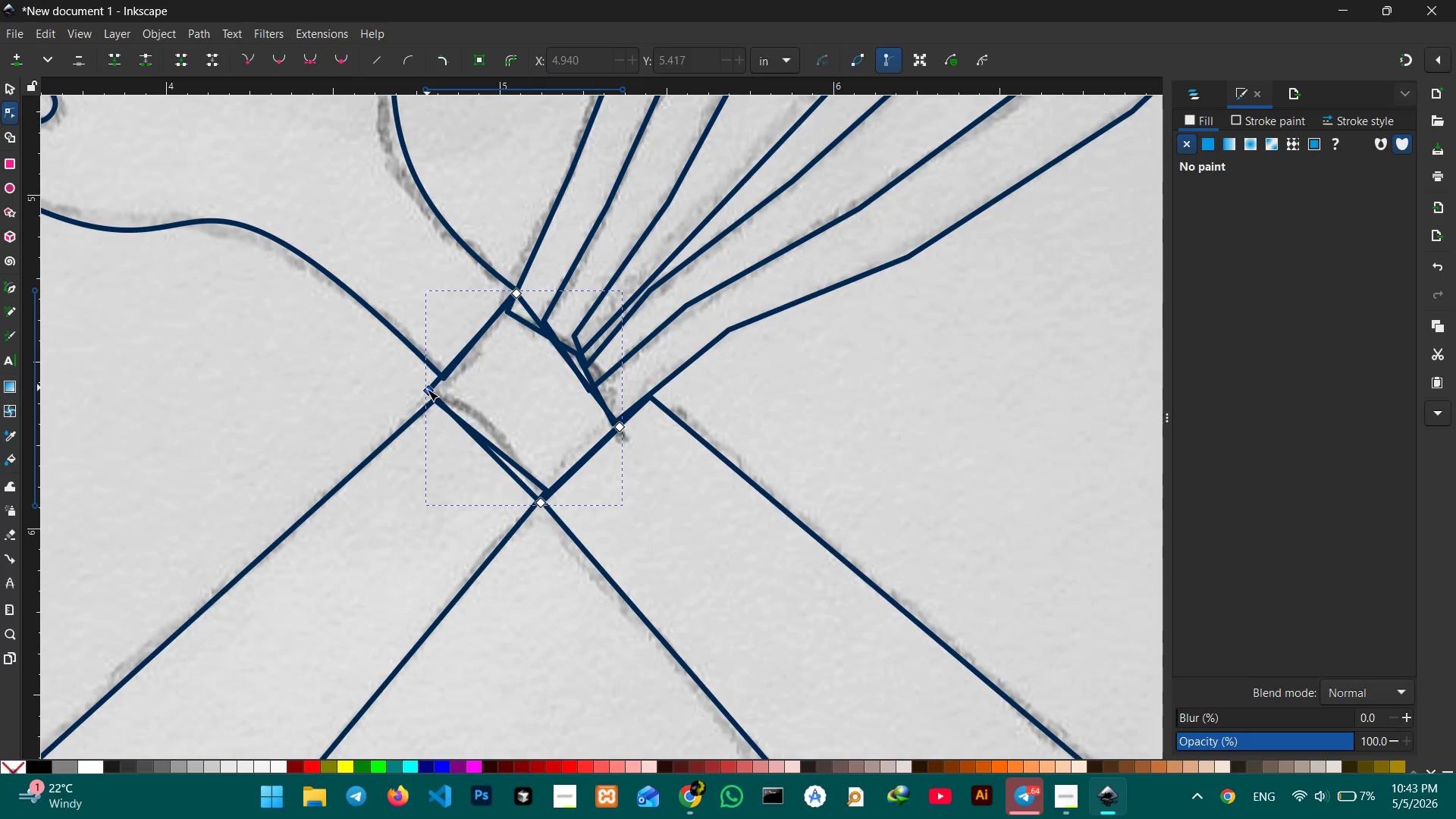 
left_click_drag(start_coordinate=[427, 389], to_coordinate=[438, 397])
 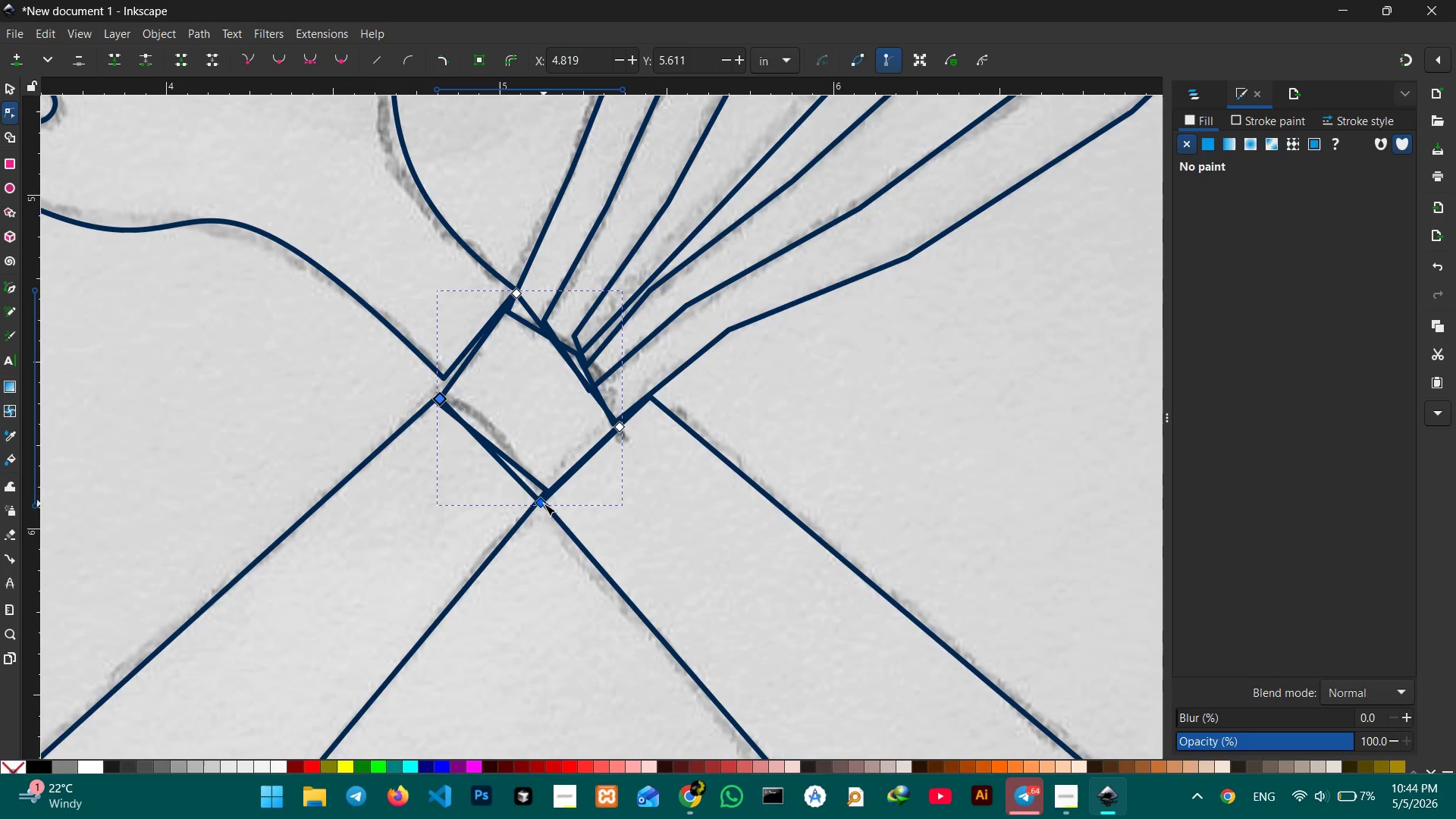 
left_click_drag(start_coordinate=[544, 504], to_coordinate=[569, 474])
 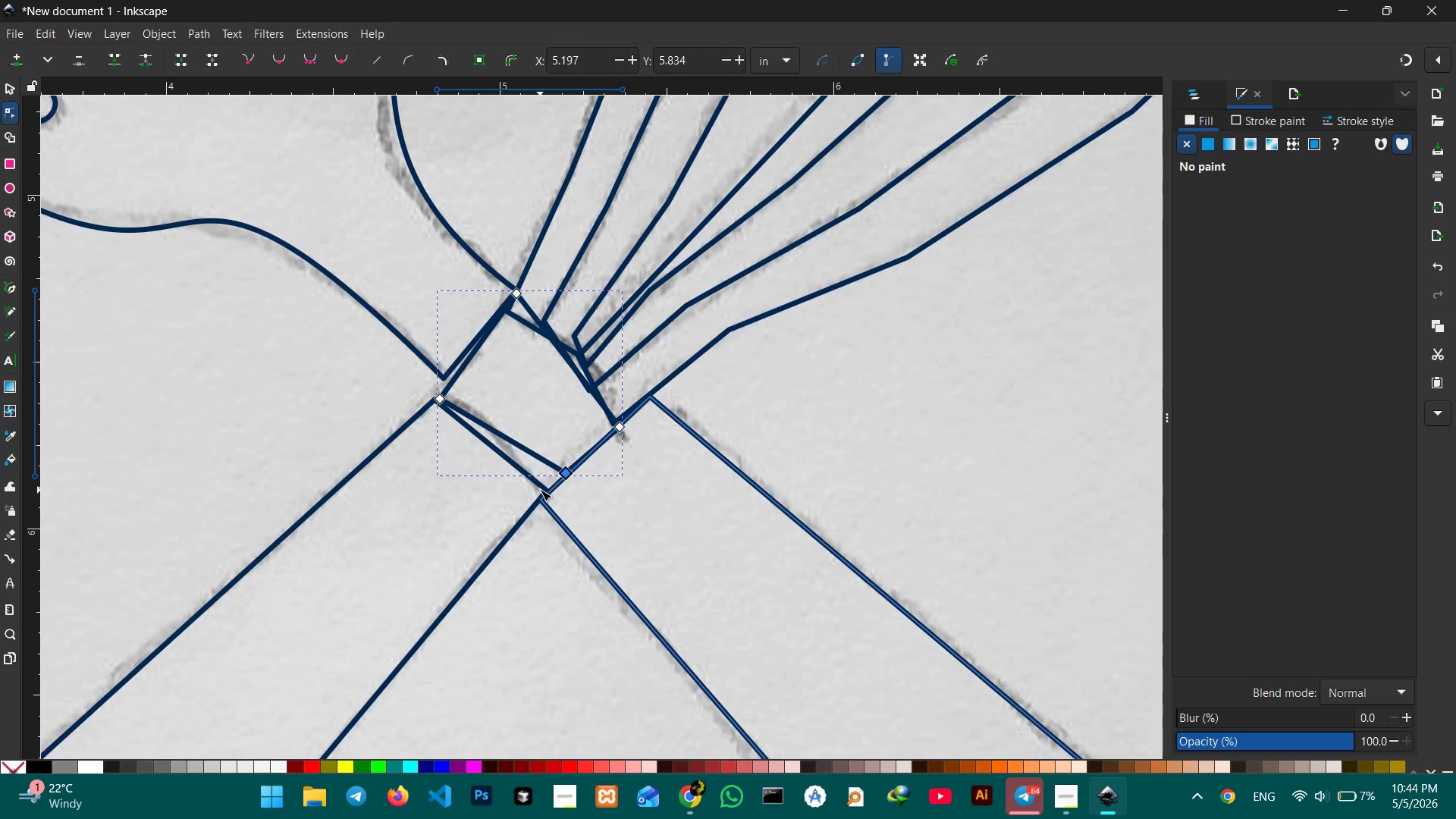 
left_click([540, 488])
 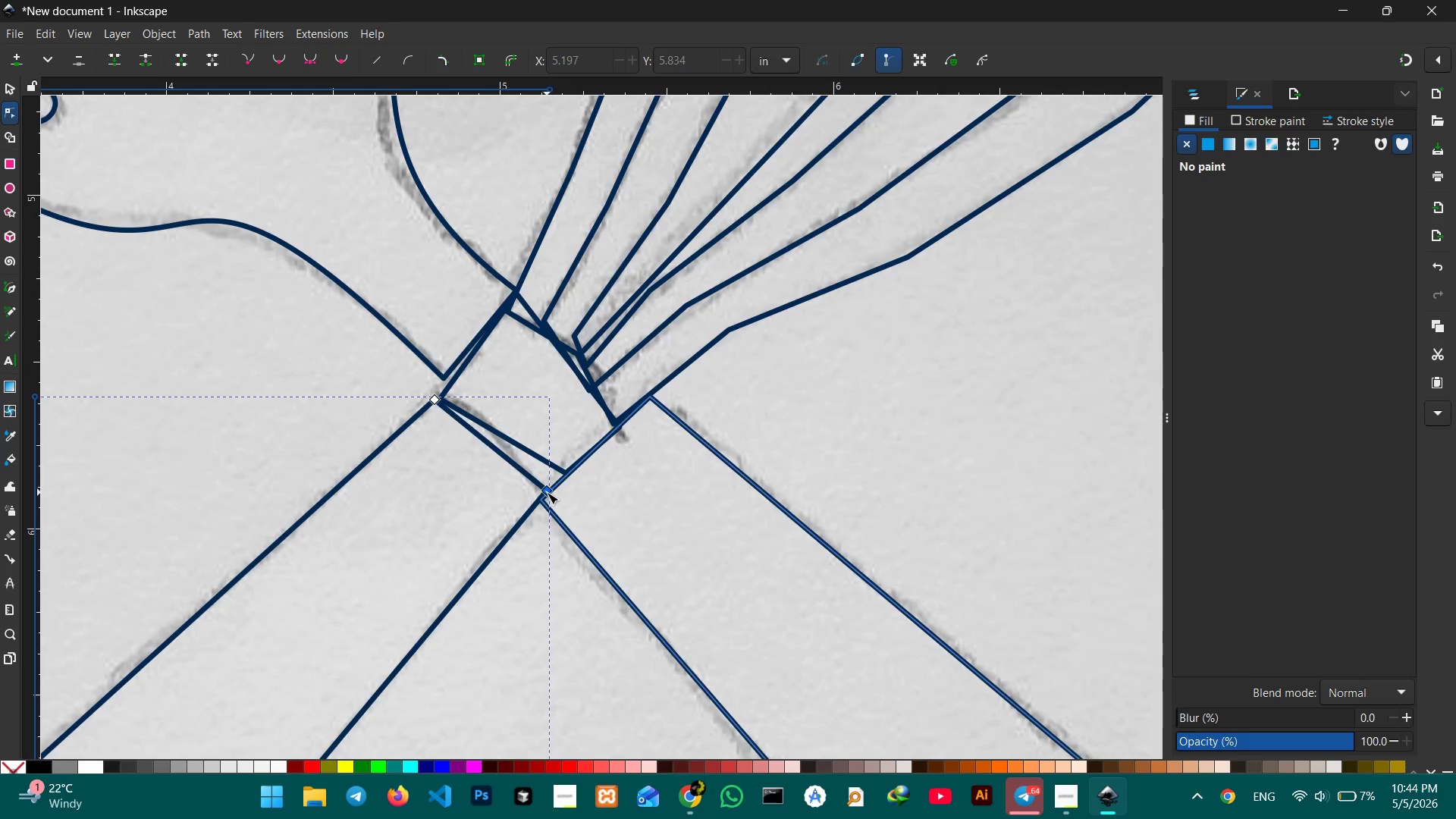 
left_click_drag(start_coordinate=[547, 492], to_coordinate=[542, 500])
 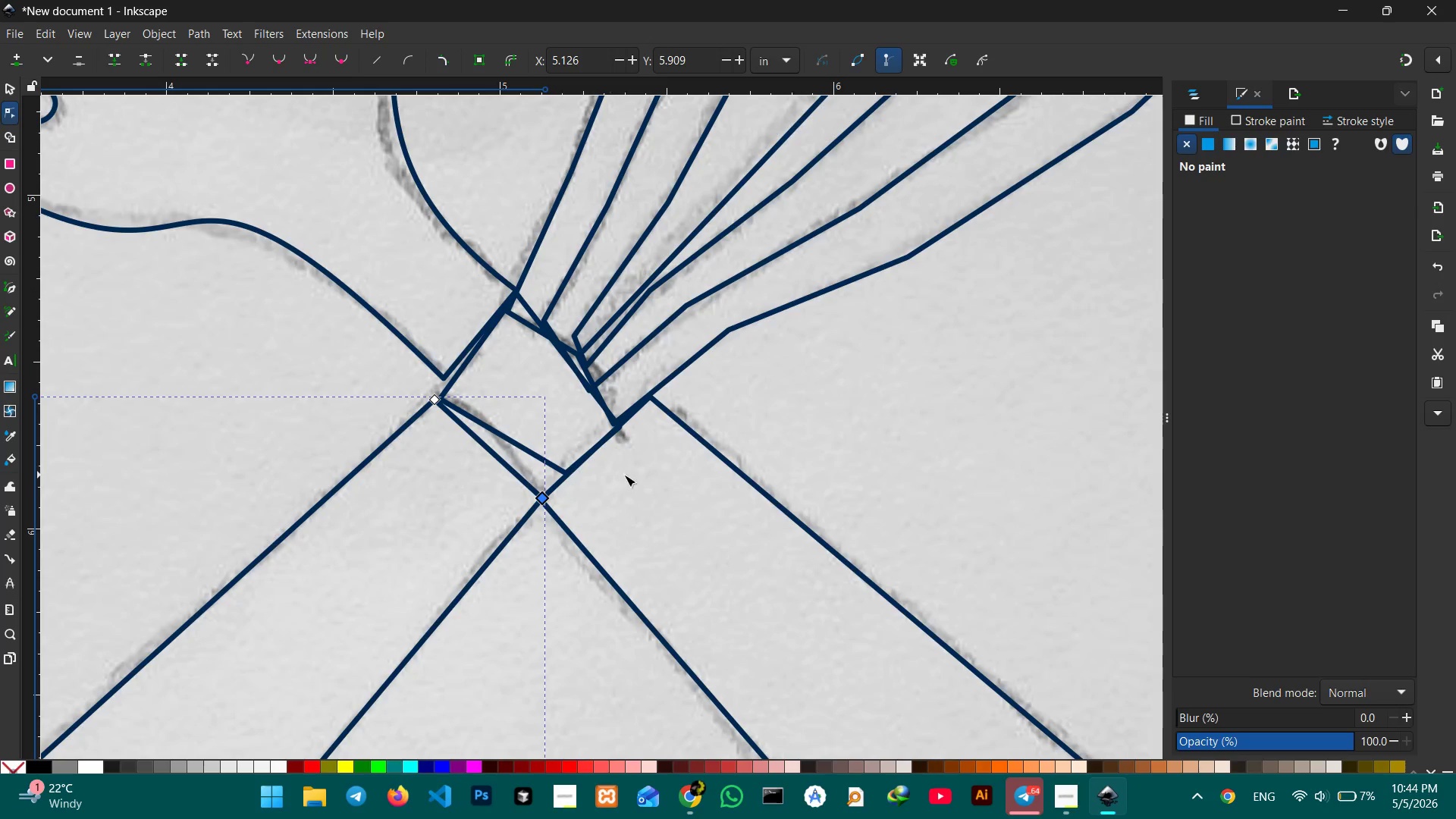 
left_click([578, 462])
 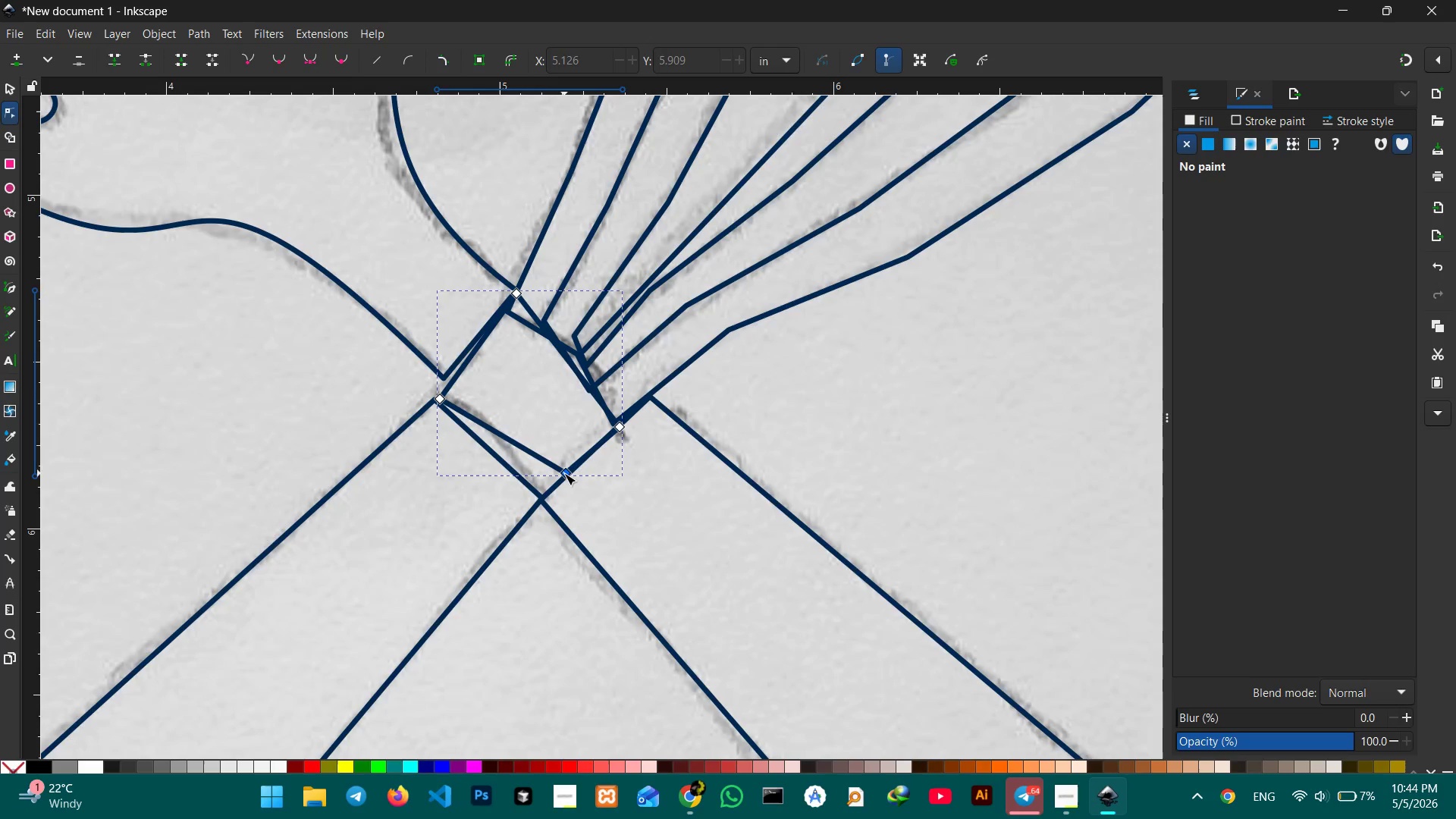 
left_click_drag(start_coordinate=[564, 473], to_coordinate=[541, 500])
 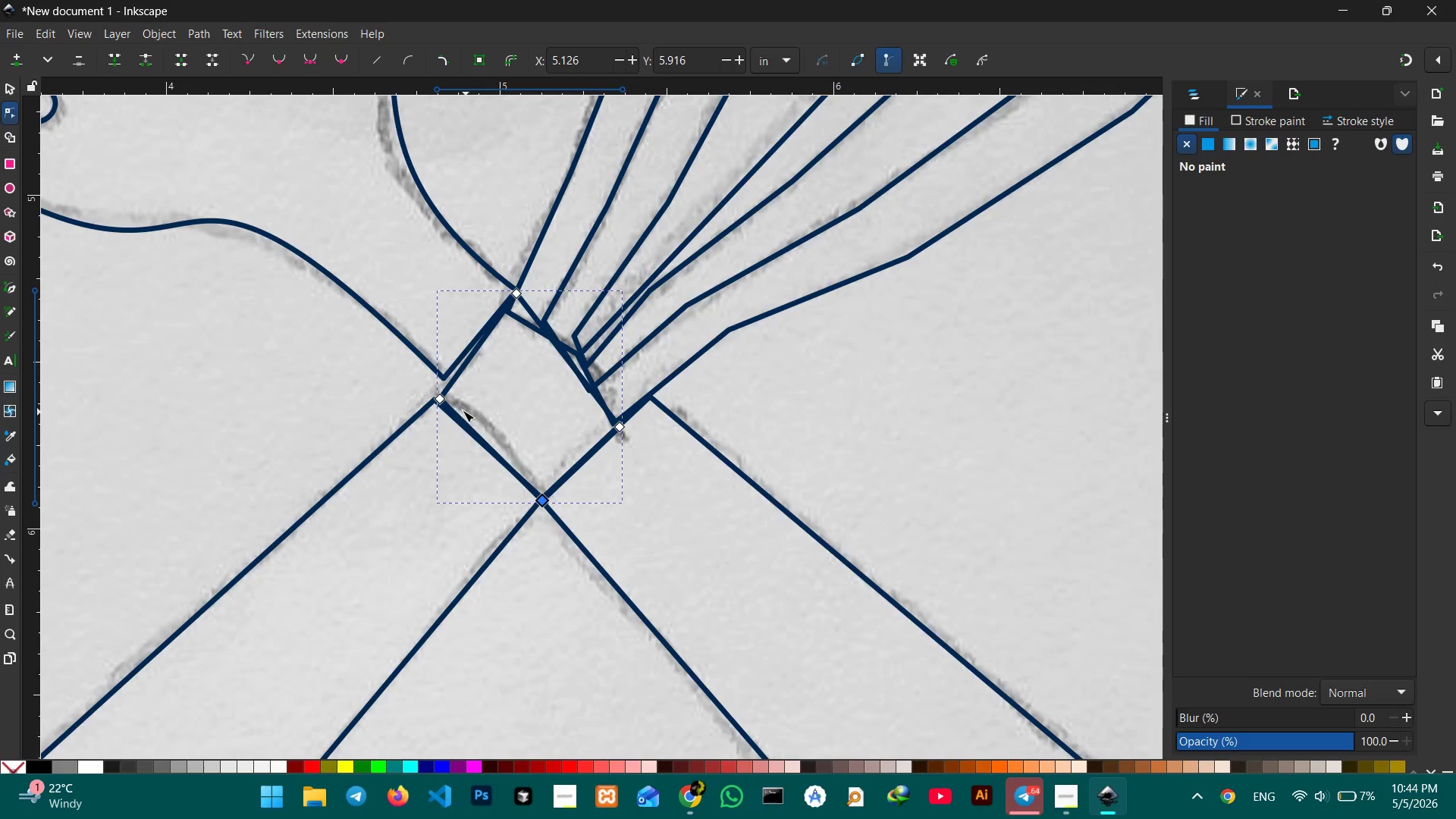 
left_click_drag(start_coordinate=[445, 402], to_coordinate=[441, 401])
 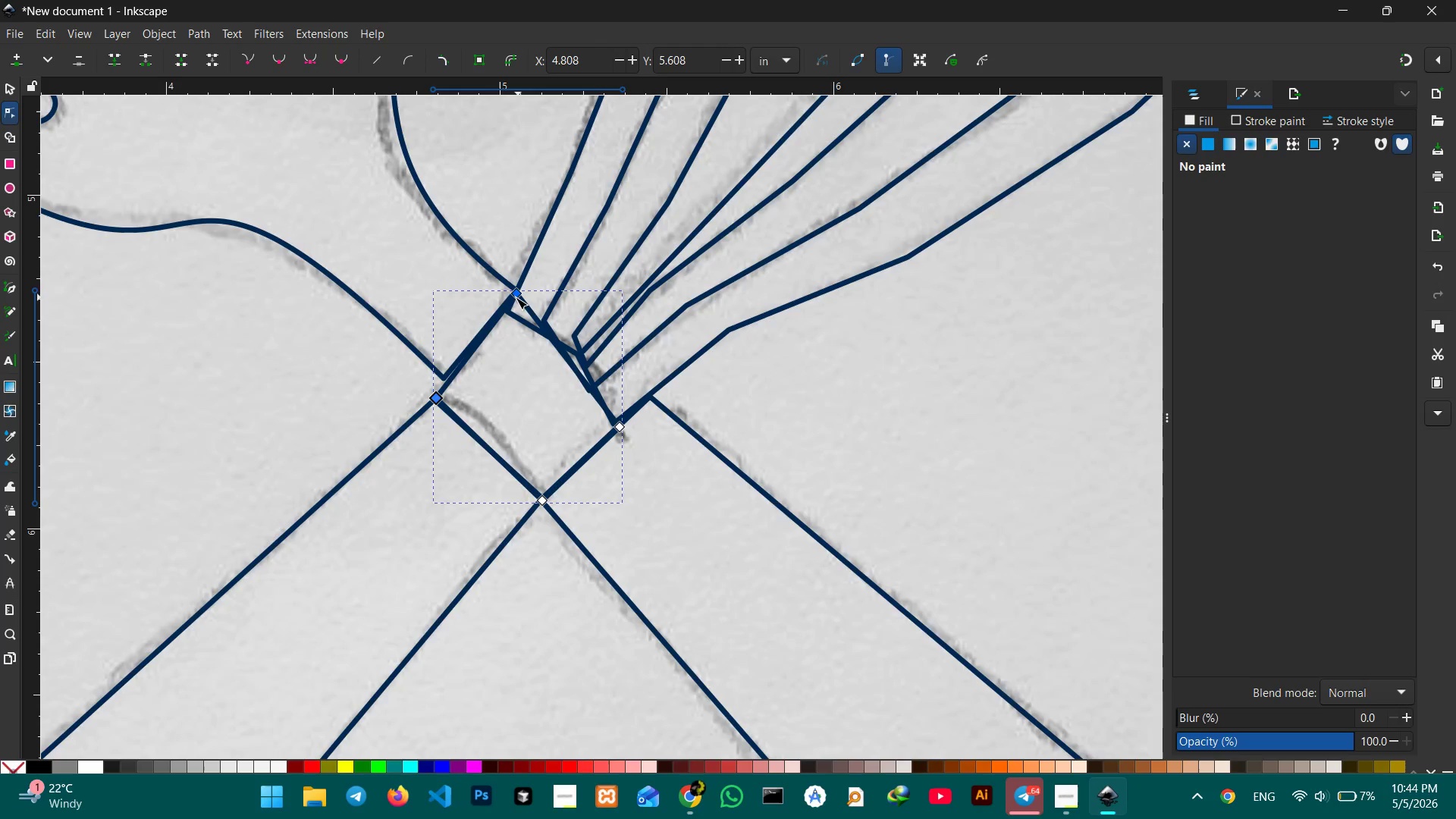 
left_click_drag(start_coordinate=[514, 297], to_coordinate=[509, 315])
 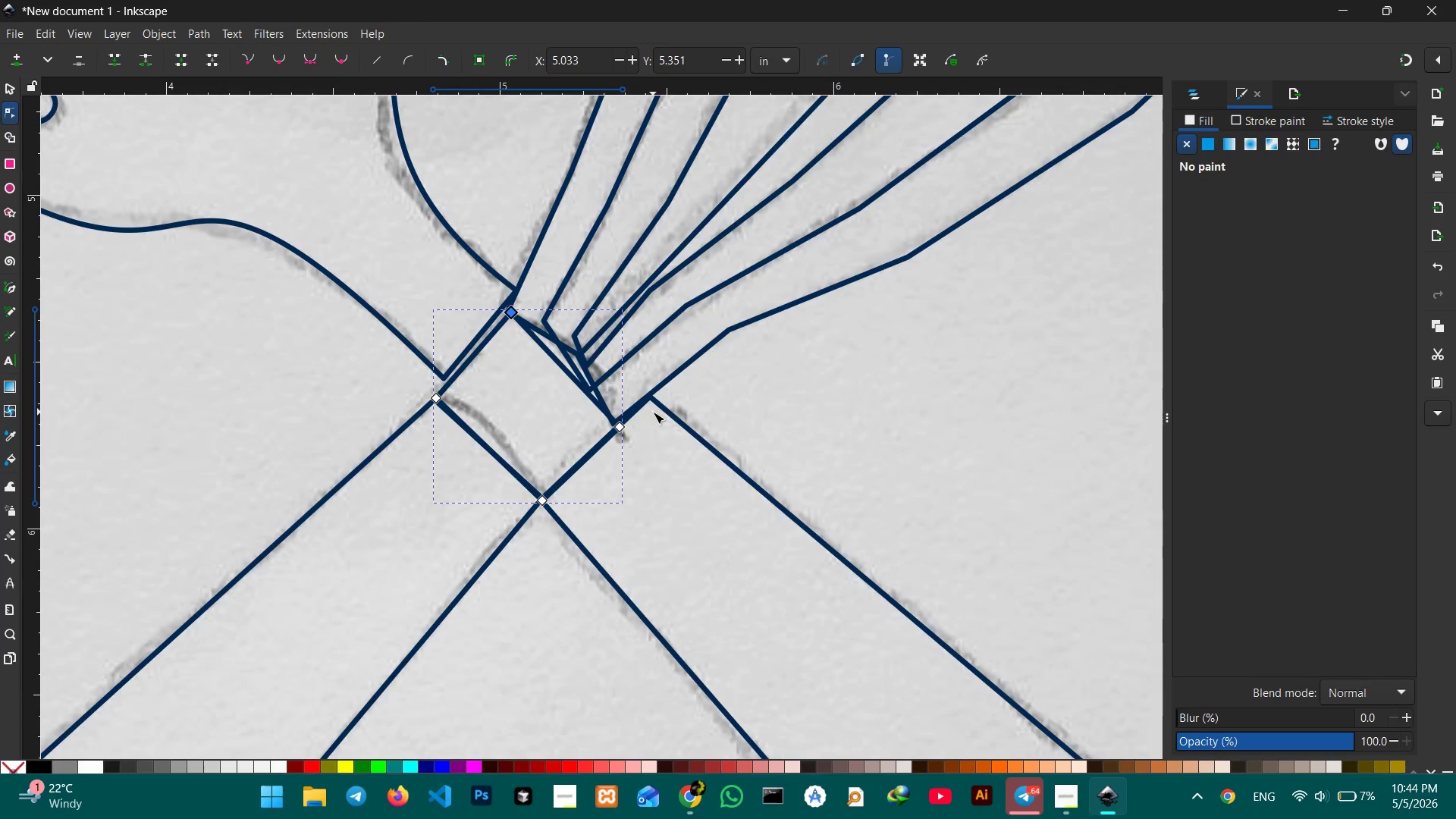 
left_click([658, 410])
 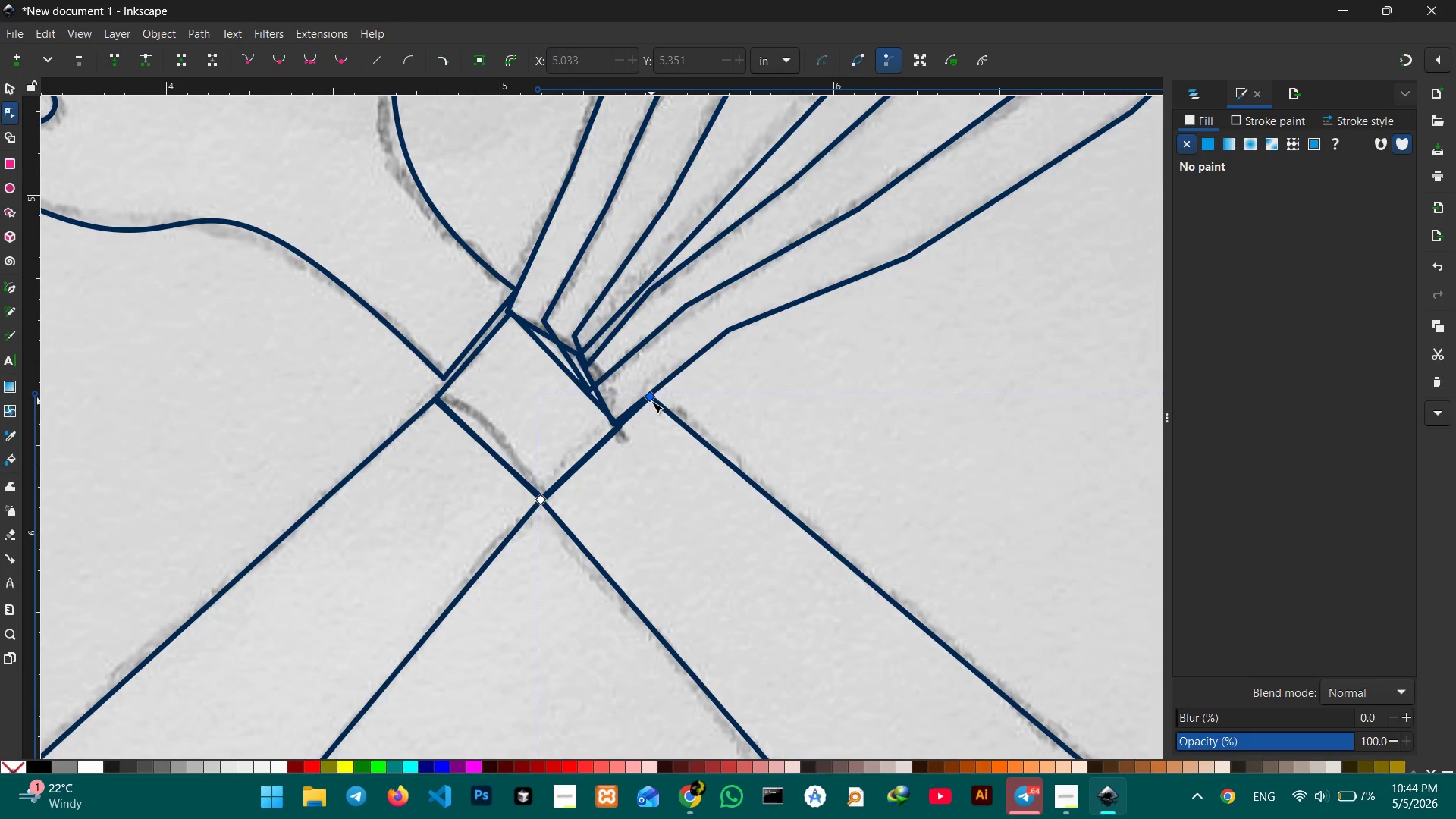 
left_click_drag(start_coordinate=[651, 401], to_coordinate=[640, 413])
 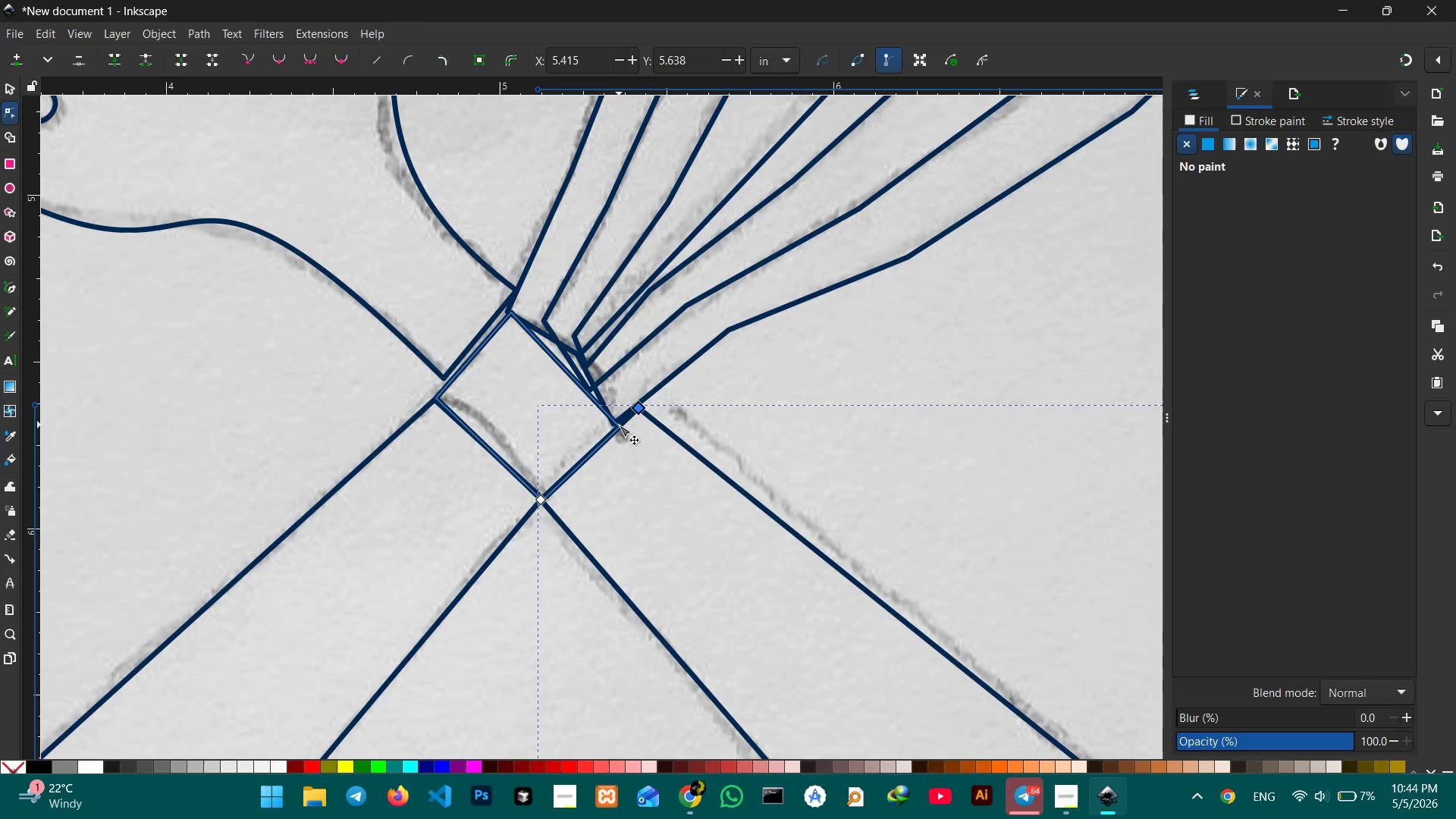 
left_click([619, 424])
 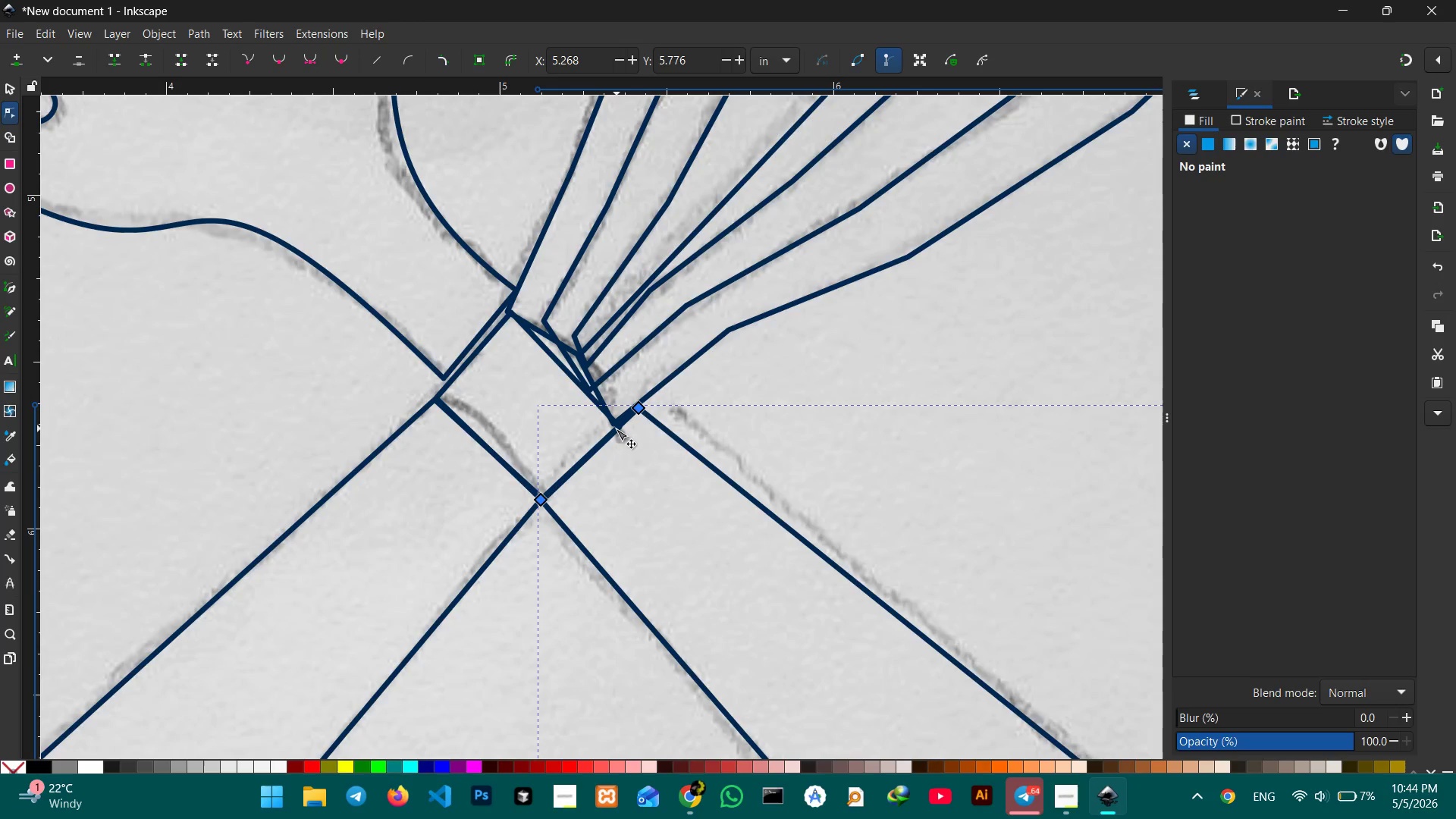 
double_click([616, 428])
 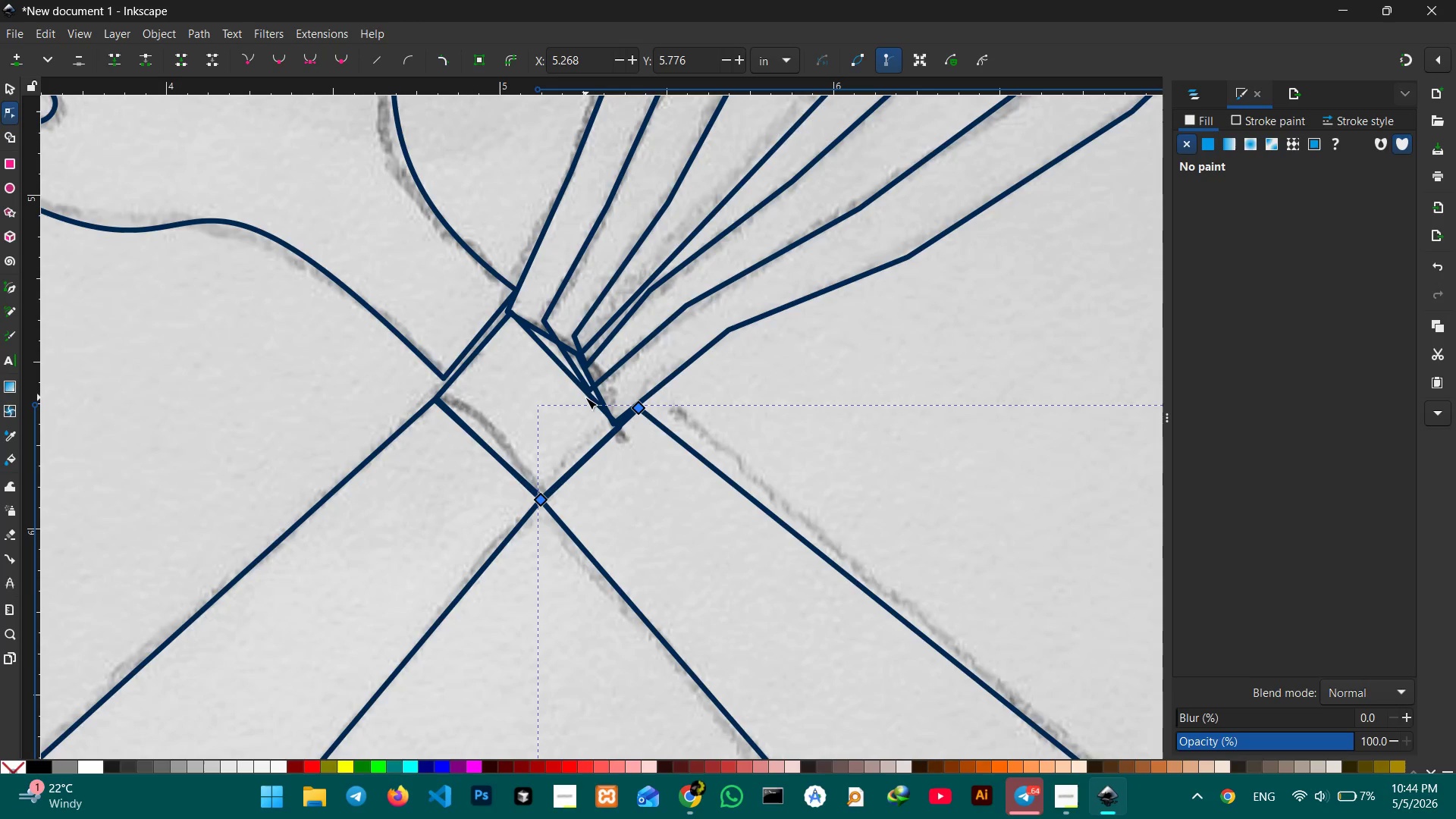 
left_click([585, 397])
 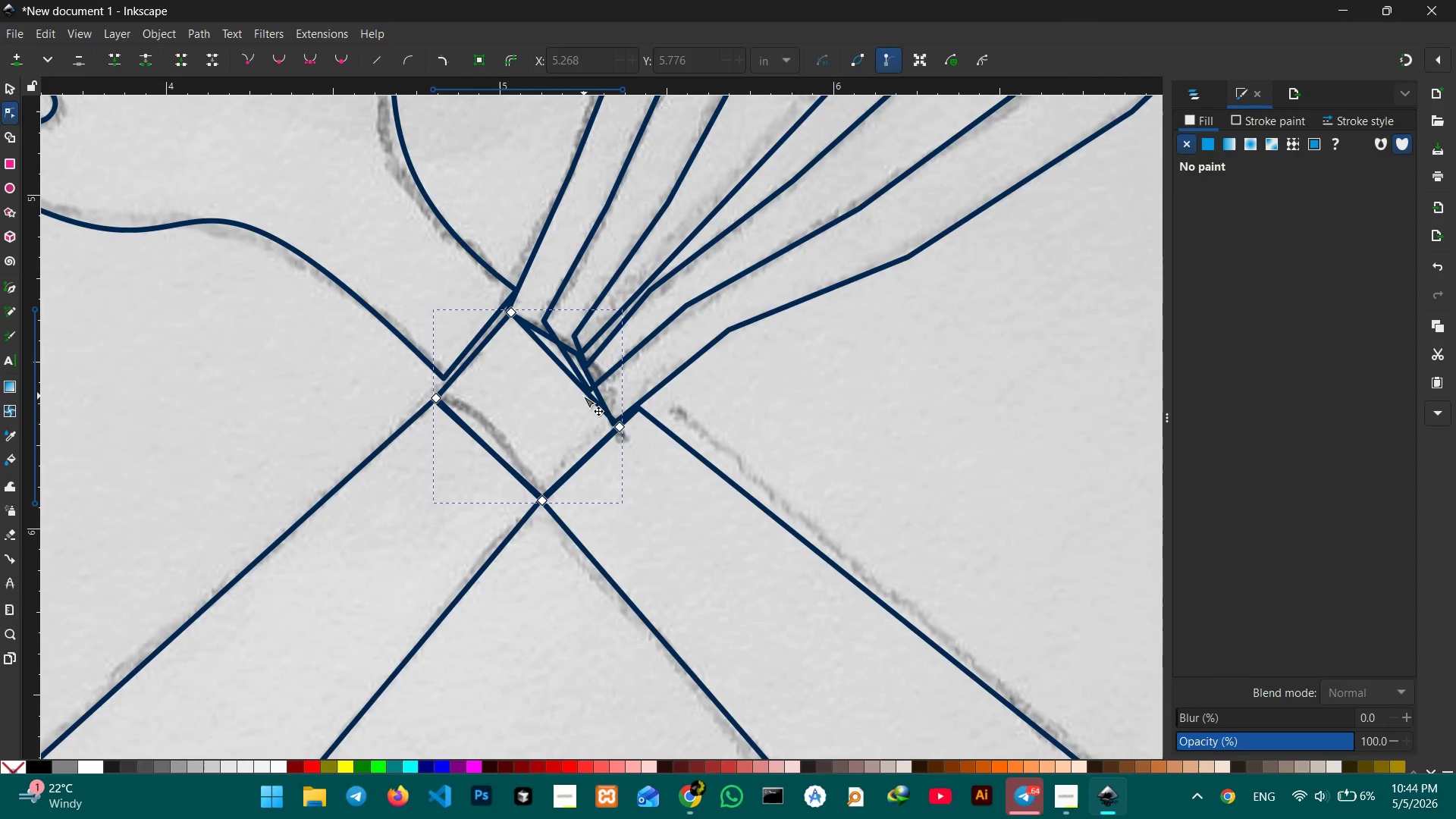 
wait(24.17)
 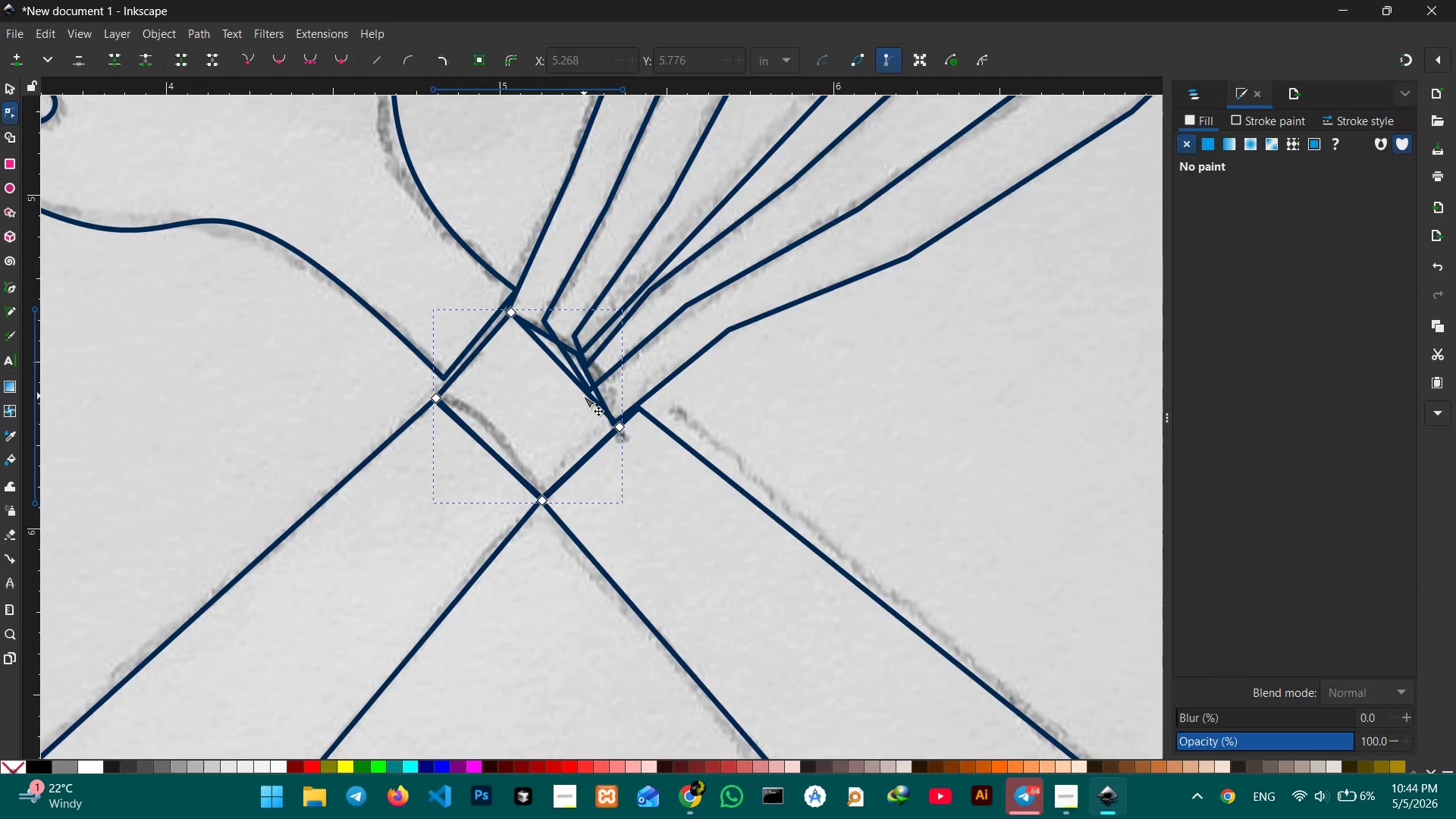 
left_click([1068, 799])